 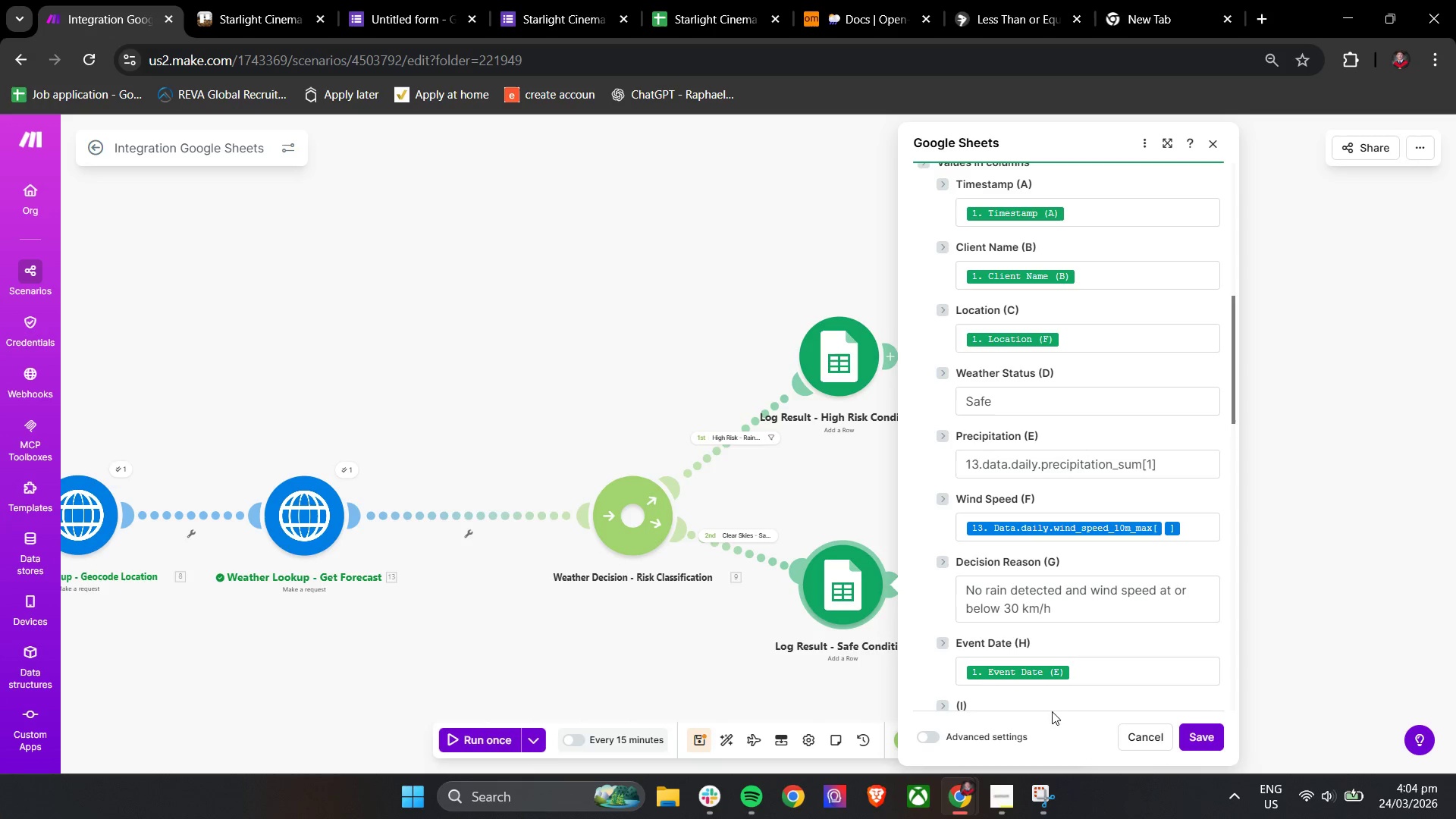 
left_click_drag(start_coordinate=[1183, 462], to_coordinate=[939, 487])
 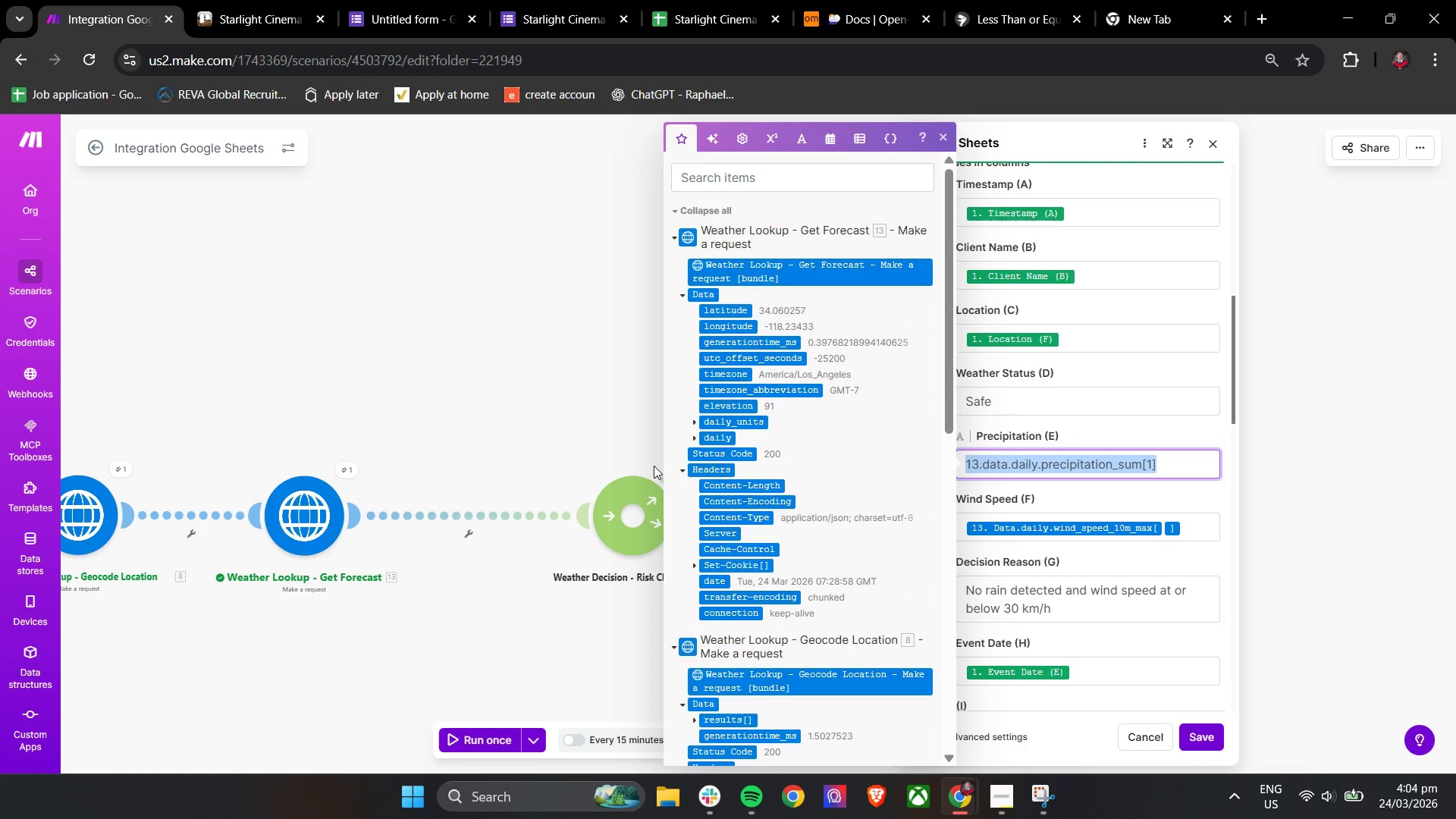 
key(Backspace)
 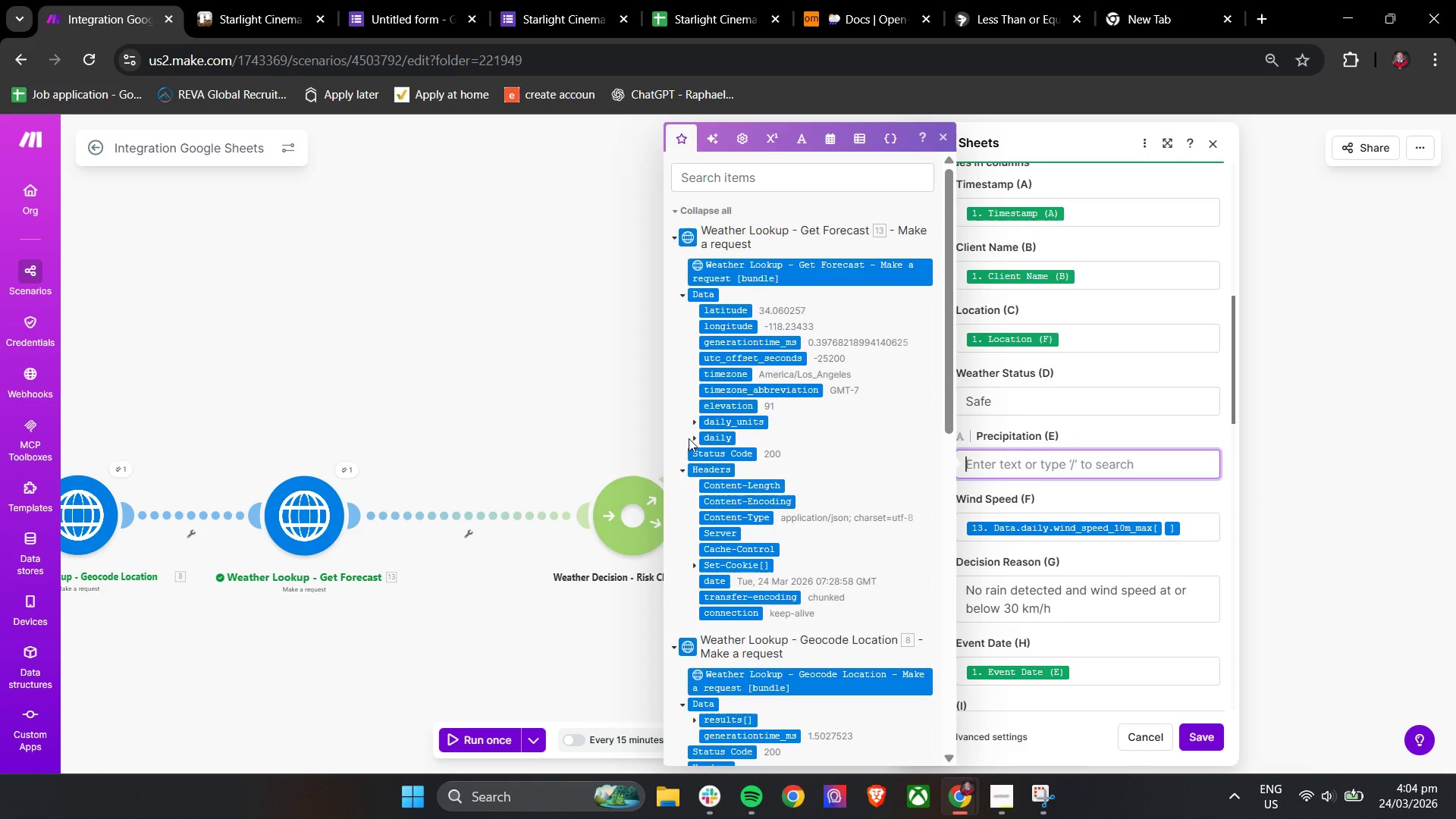 
left_click([692, 439])
 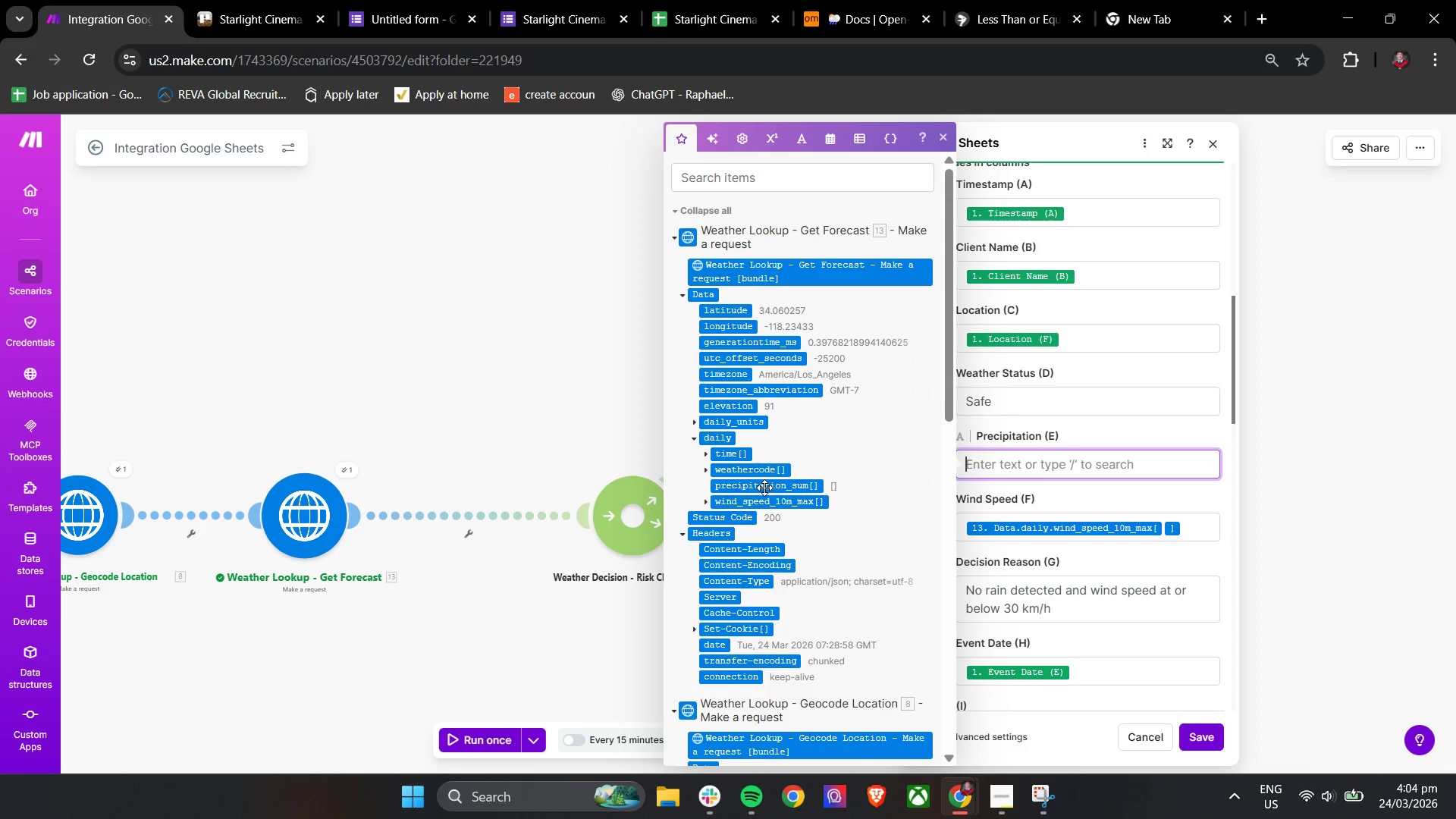 
left_click_drag(start_coordinate=[764, 487], to_coordinate=[1064, 459])
 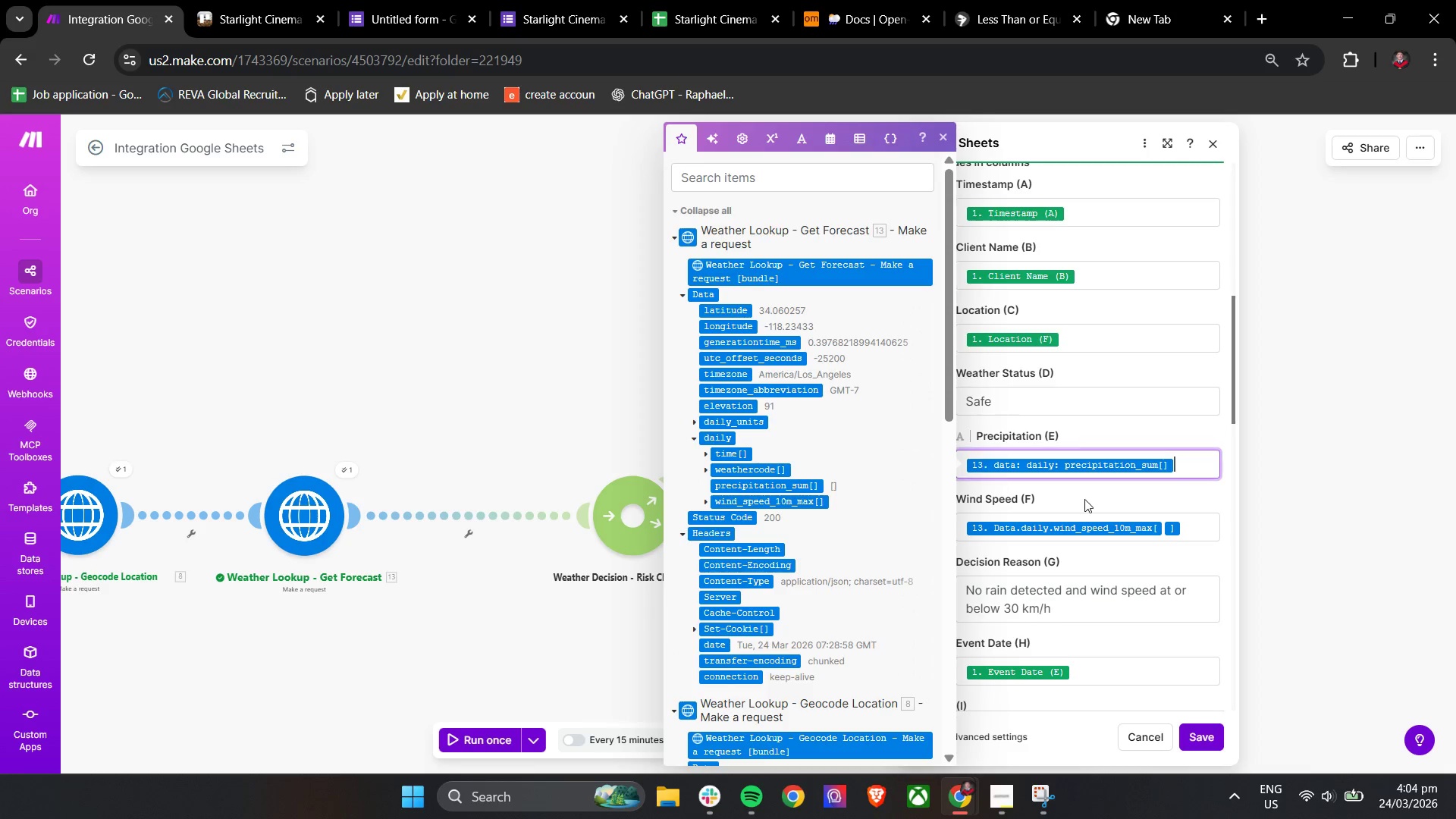 
left_click([1094, 500])
 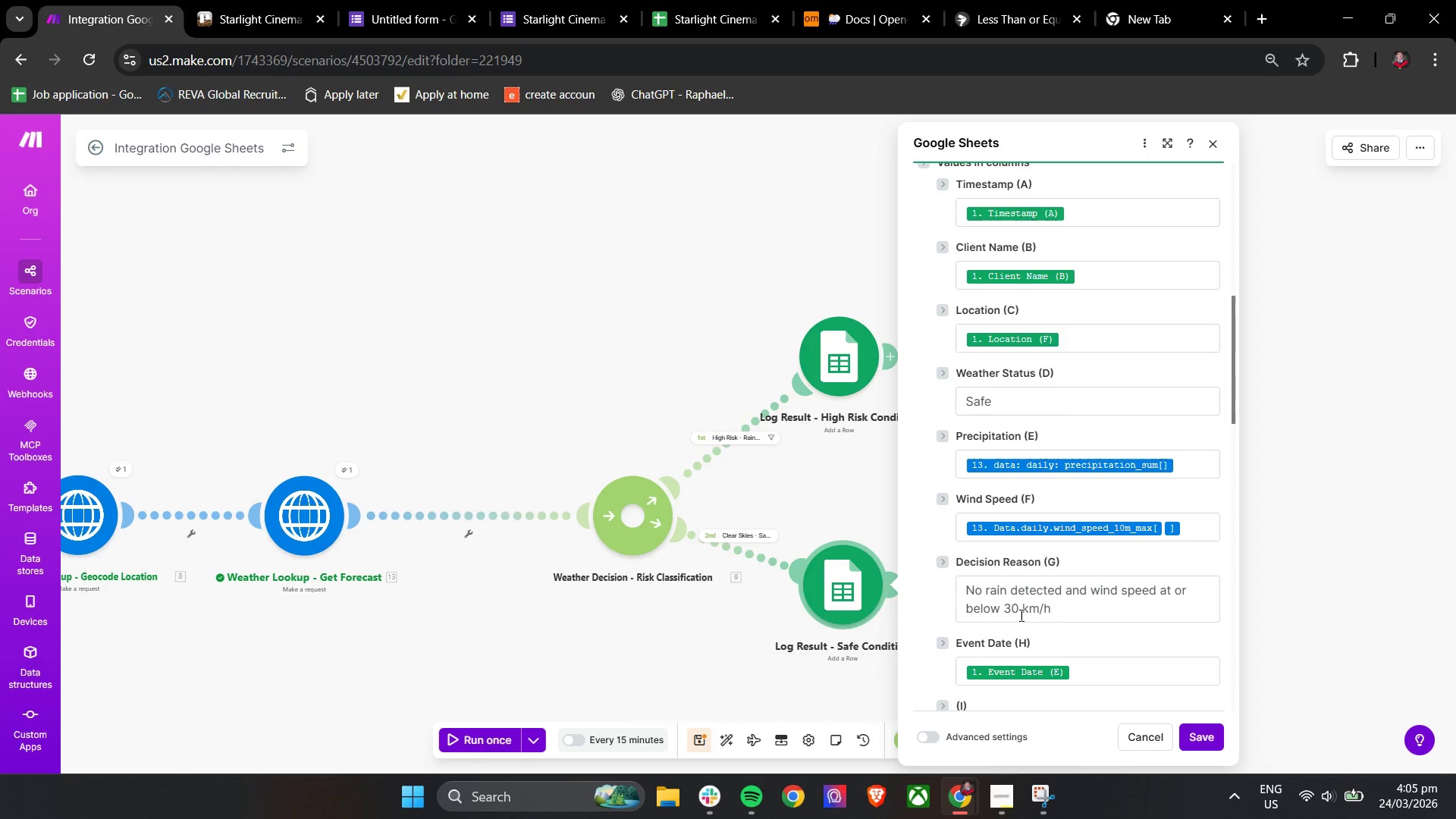 
wait(5.33)
 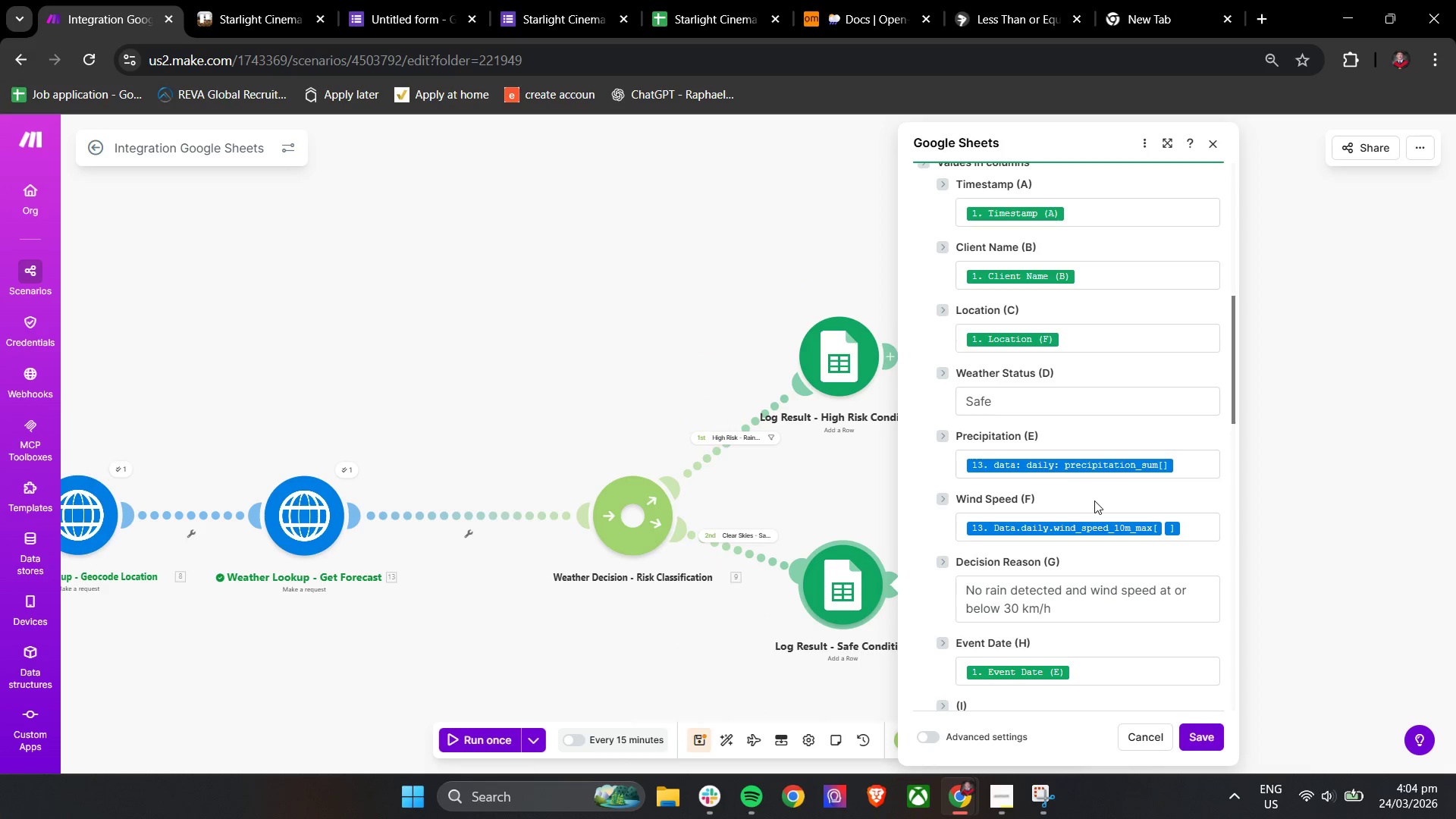 
left_click([1197, 728])
 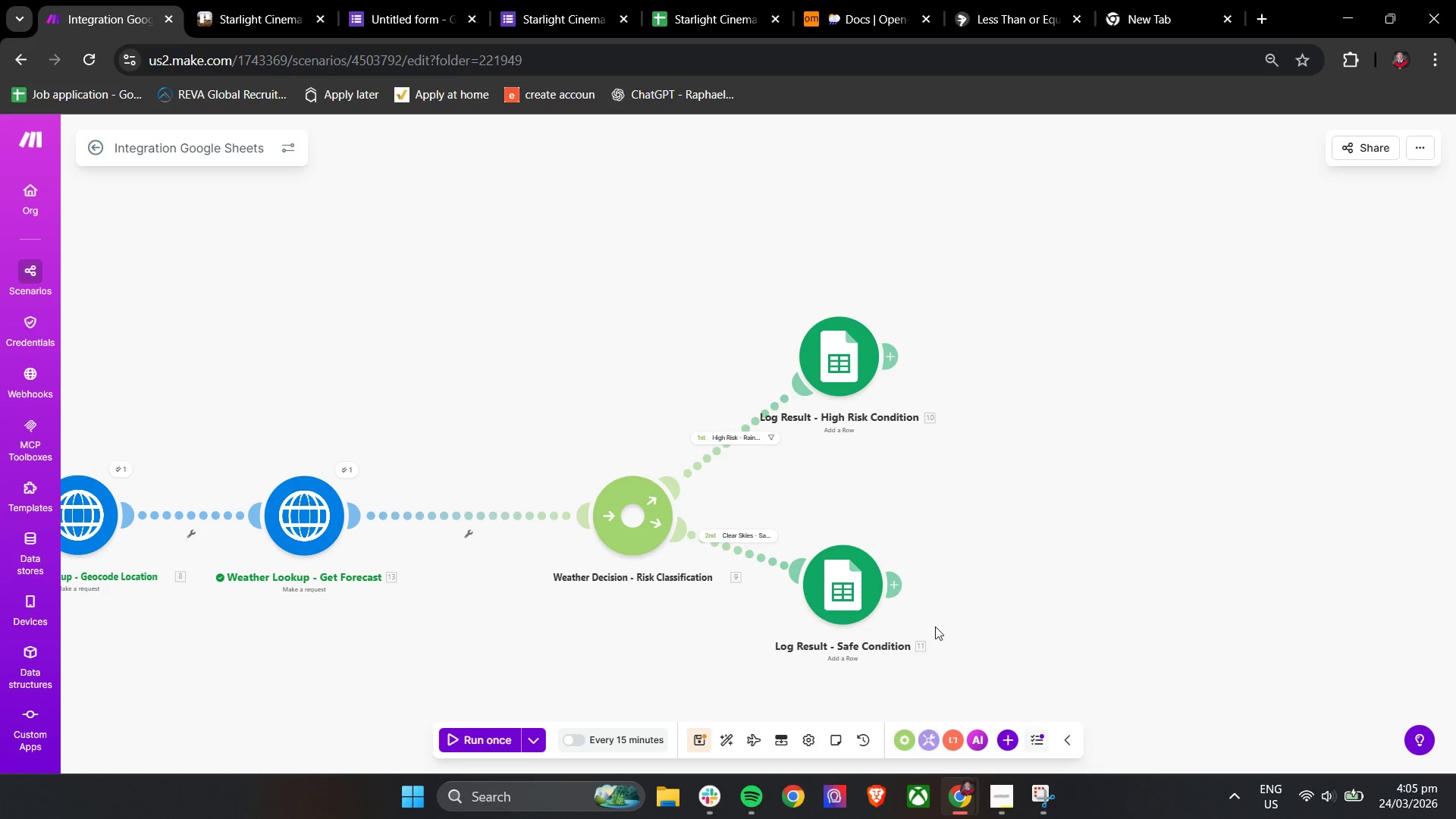 
left_click([852, 588])
 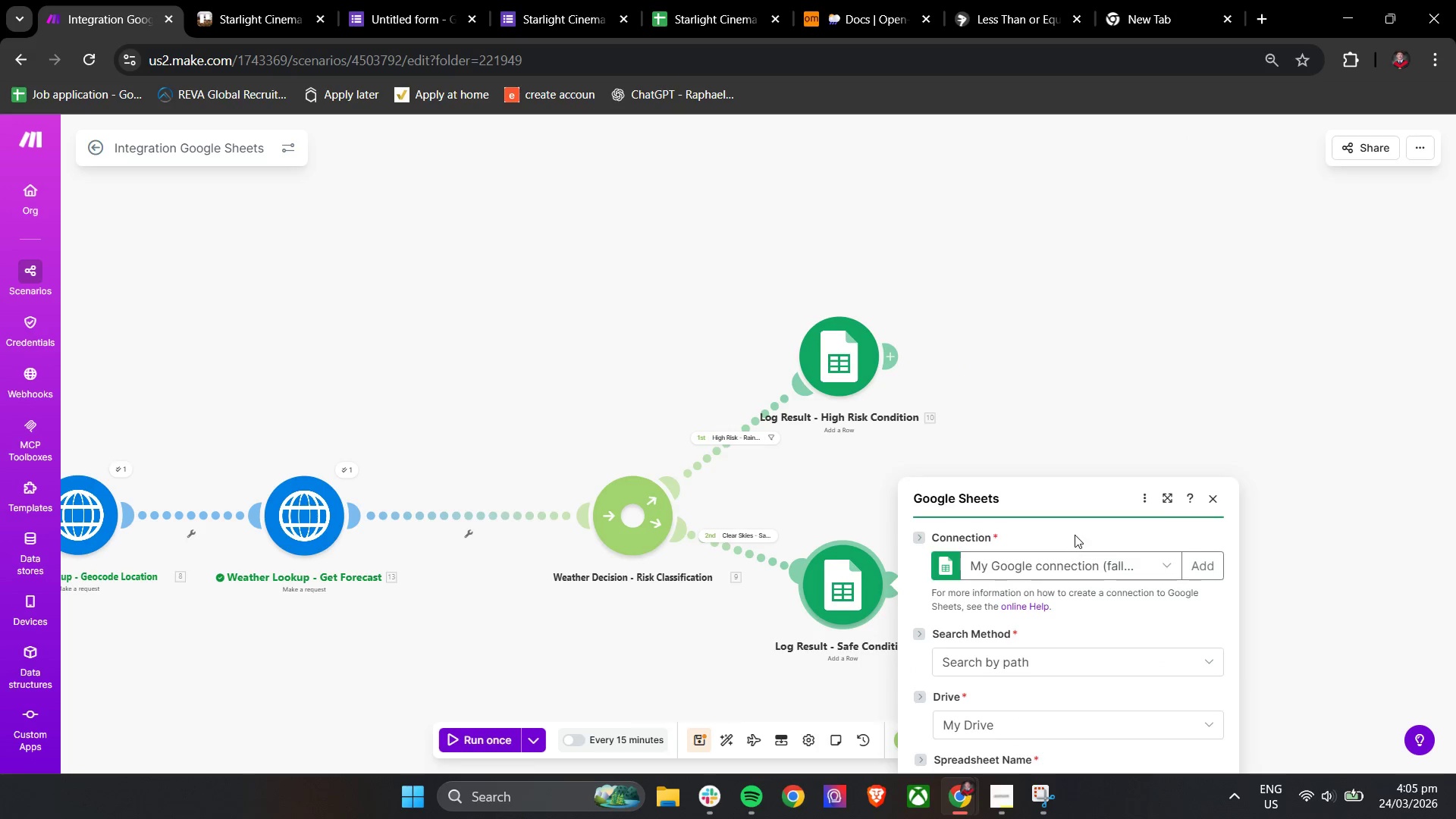 
scroll: coordinate [1075, 534], scroll_direction: down, amount: 6.0
 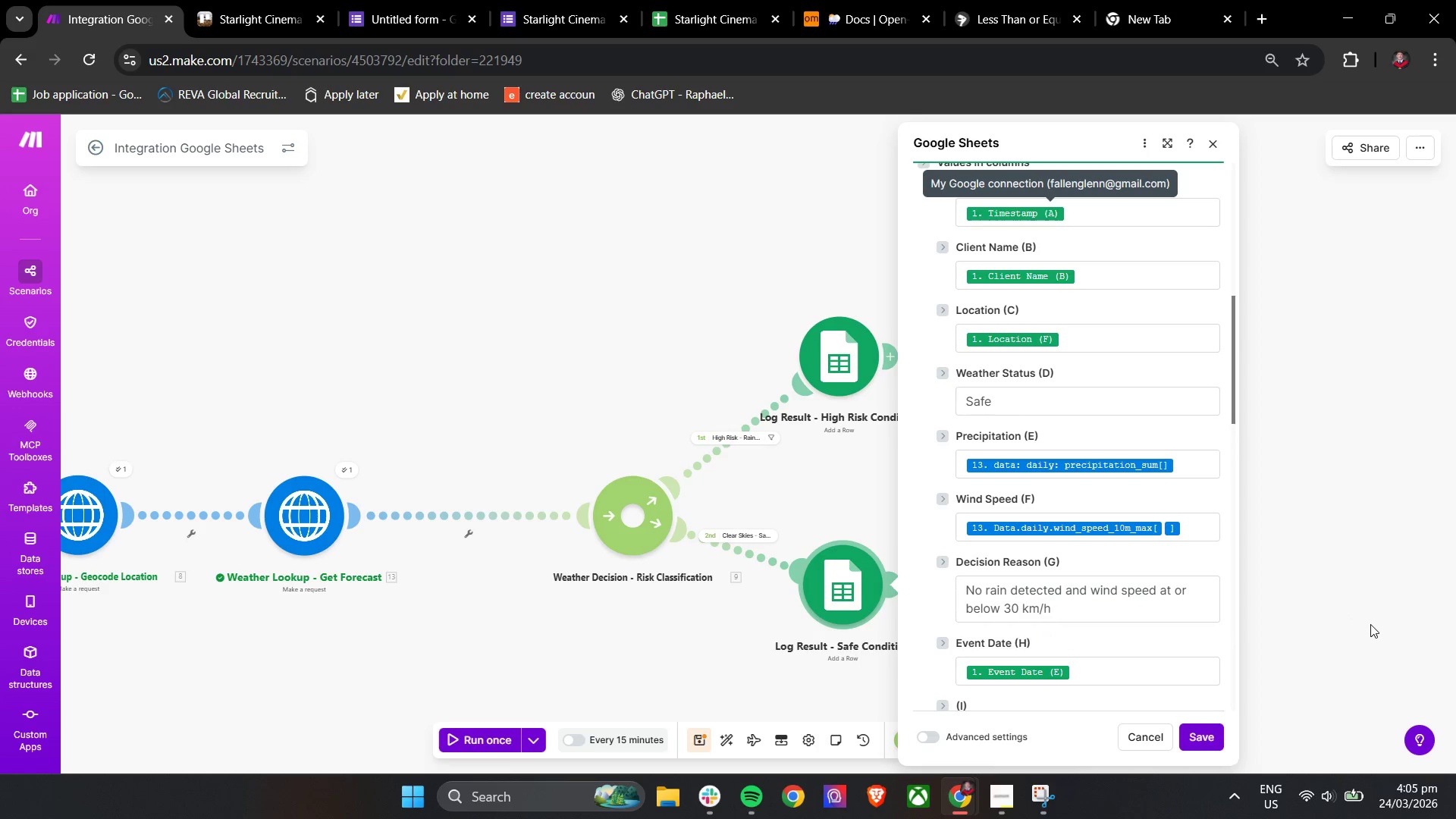 
wait(18.03)
 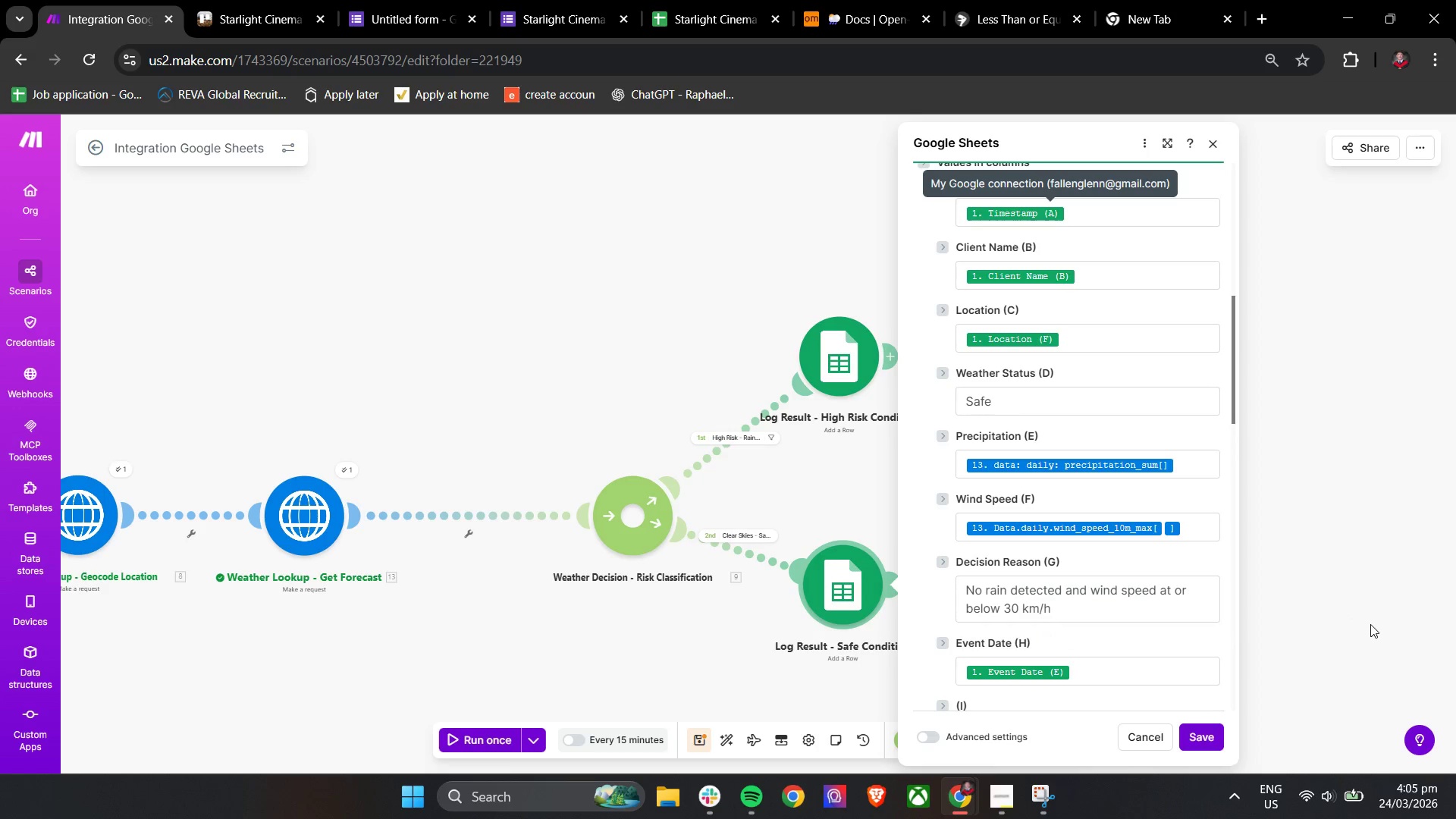 
left_click([850, 360])
 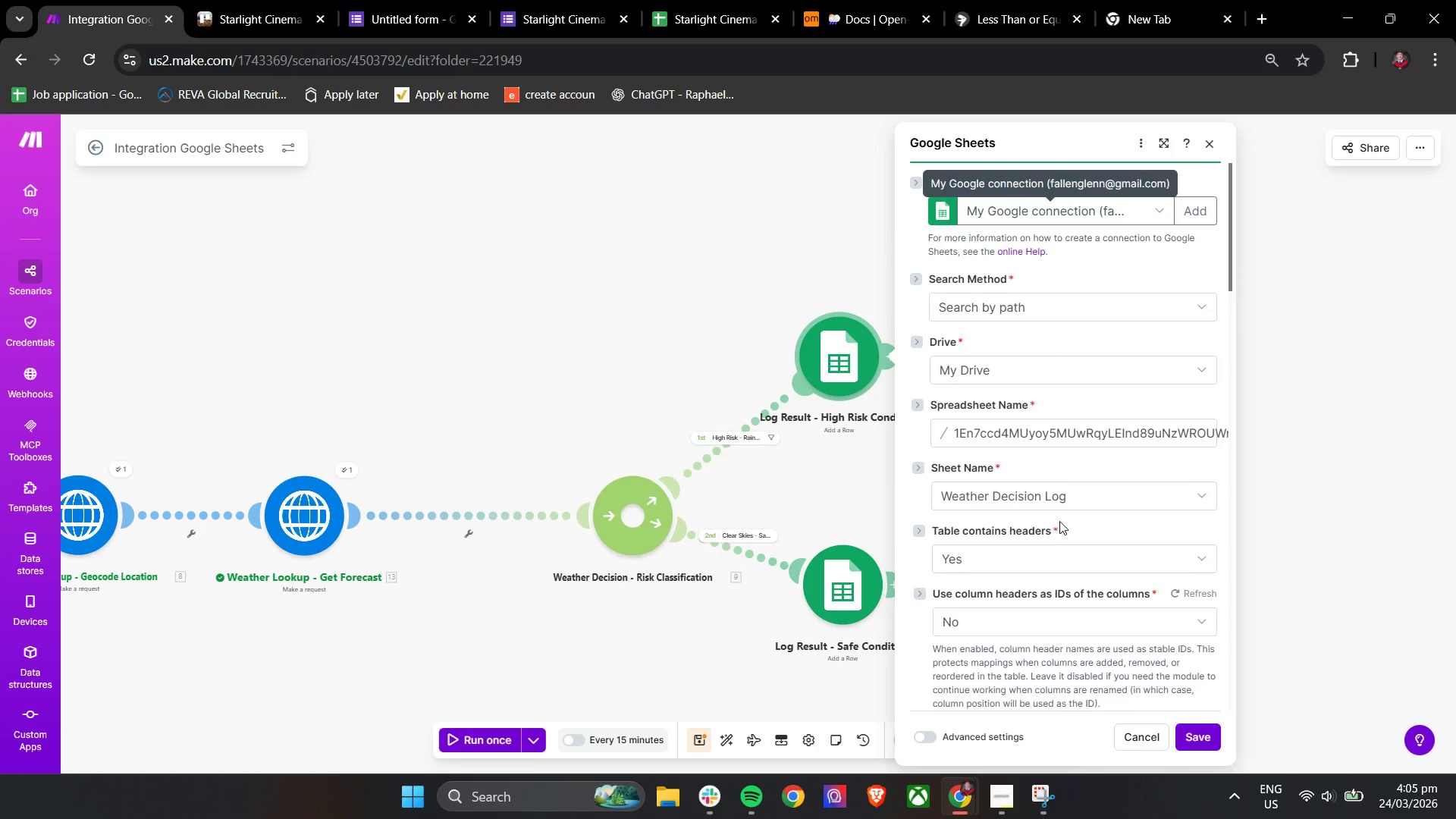 
scroll: coordinate [1087, 516], scroll_direction: down, amount: 7.0
 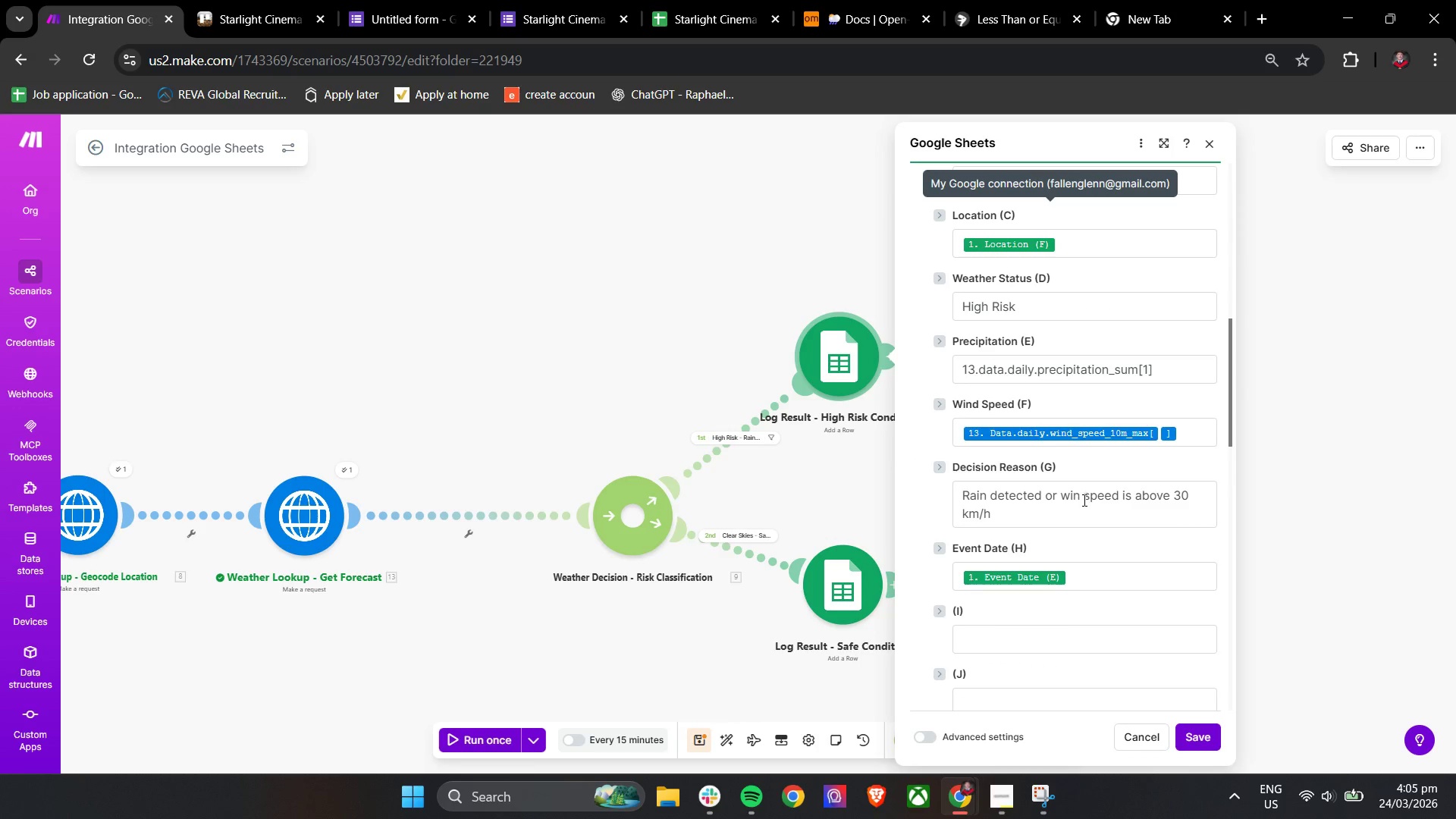 
left_click([1080, 497])
 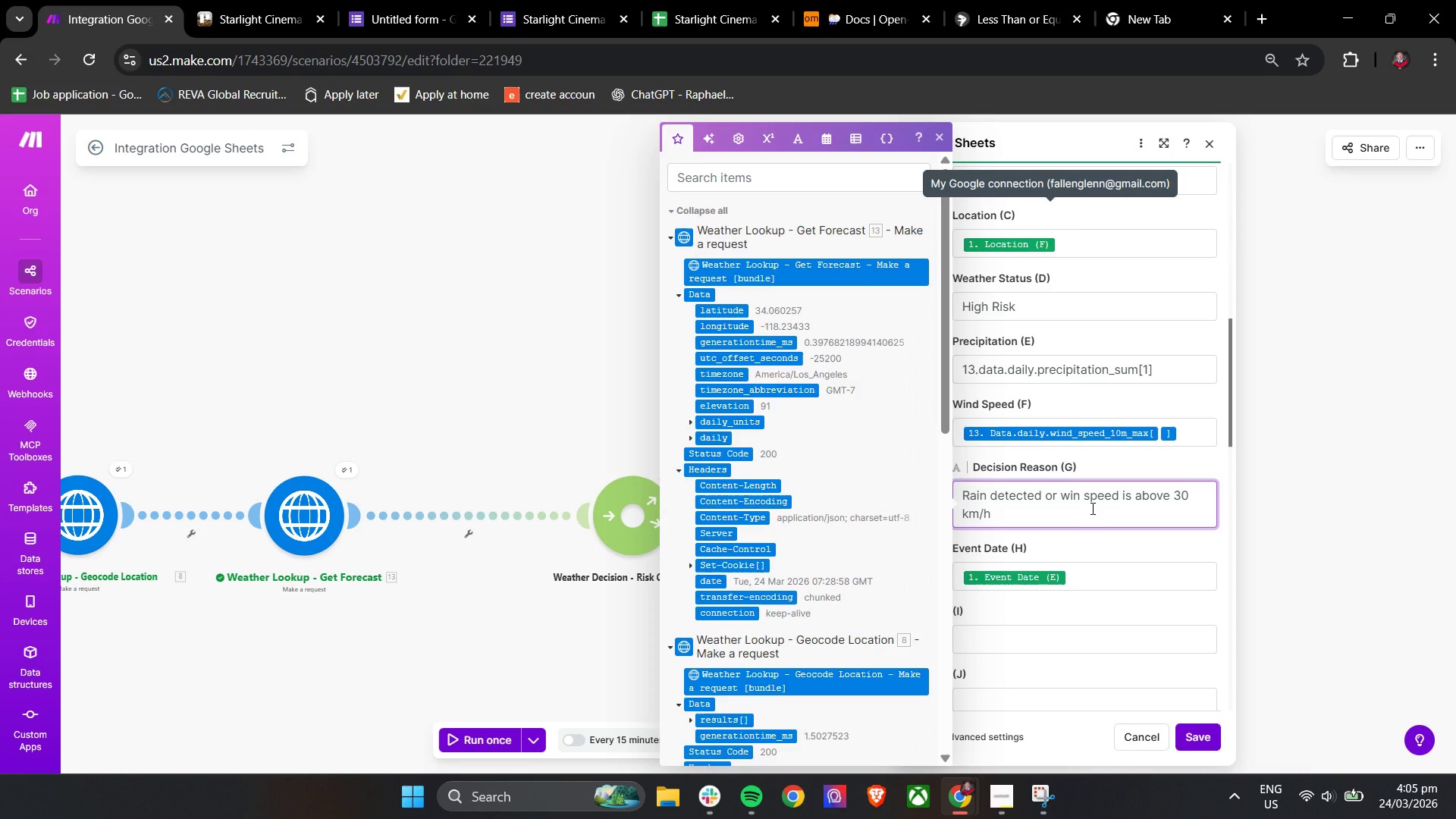 
key(W)
 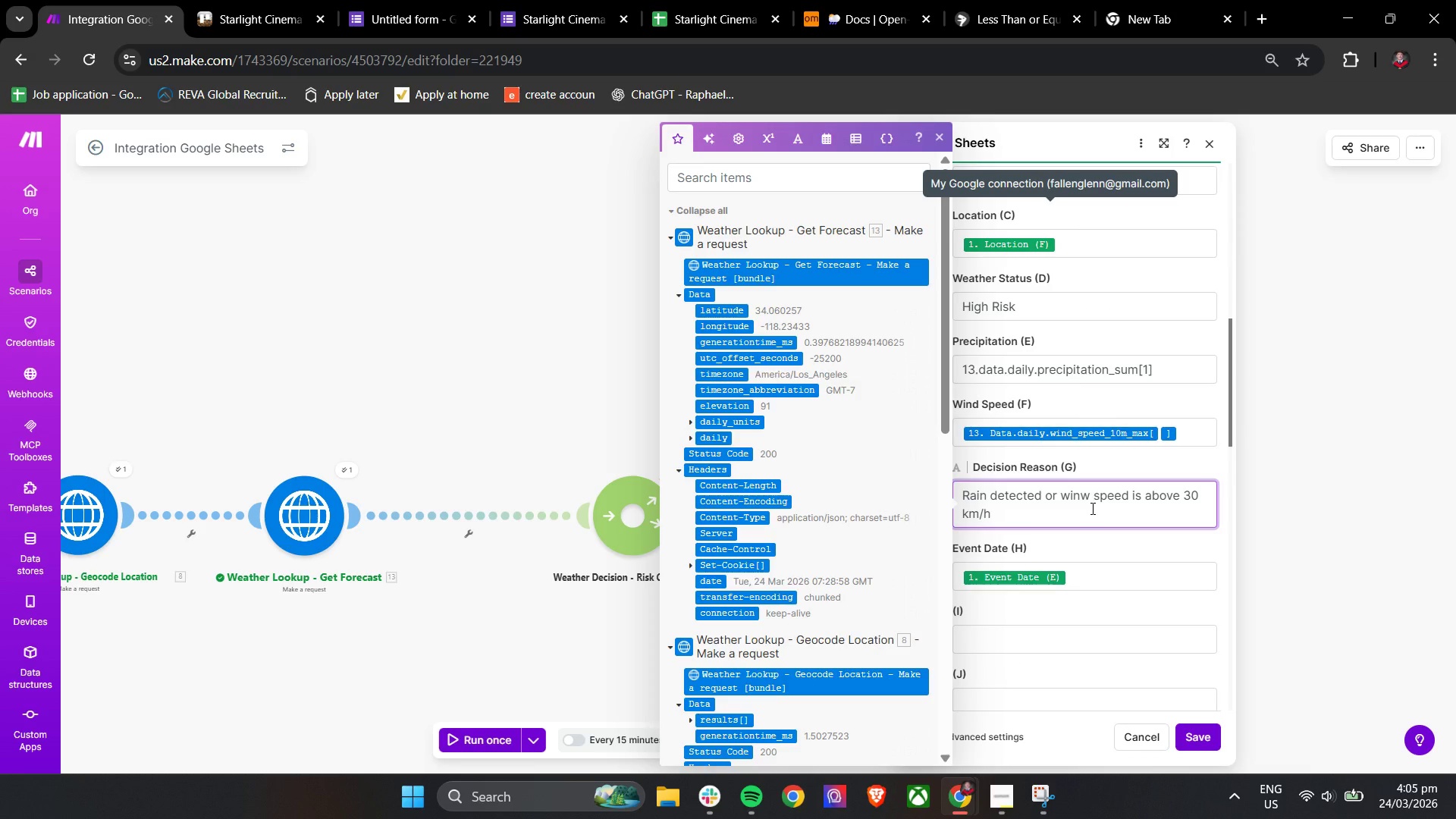 
key(Backspace)
 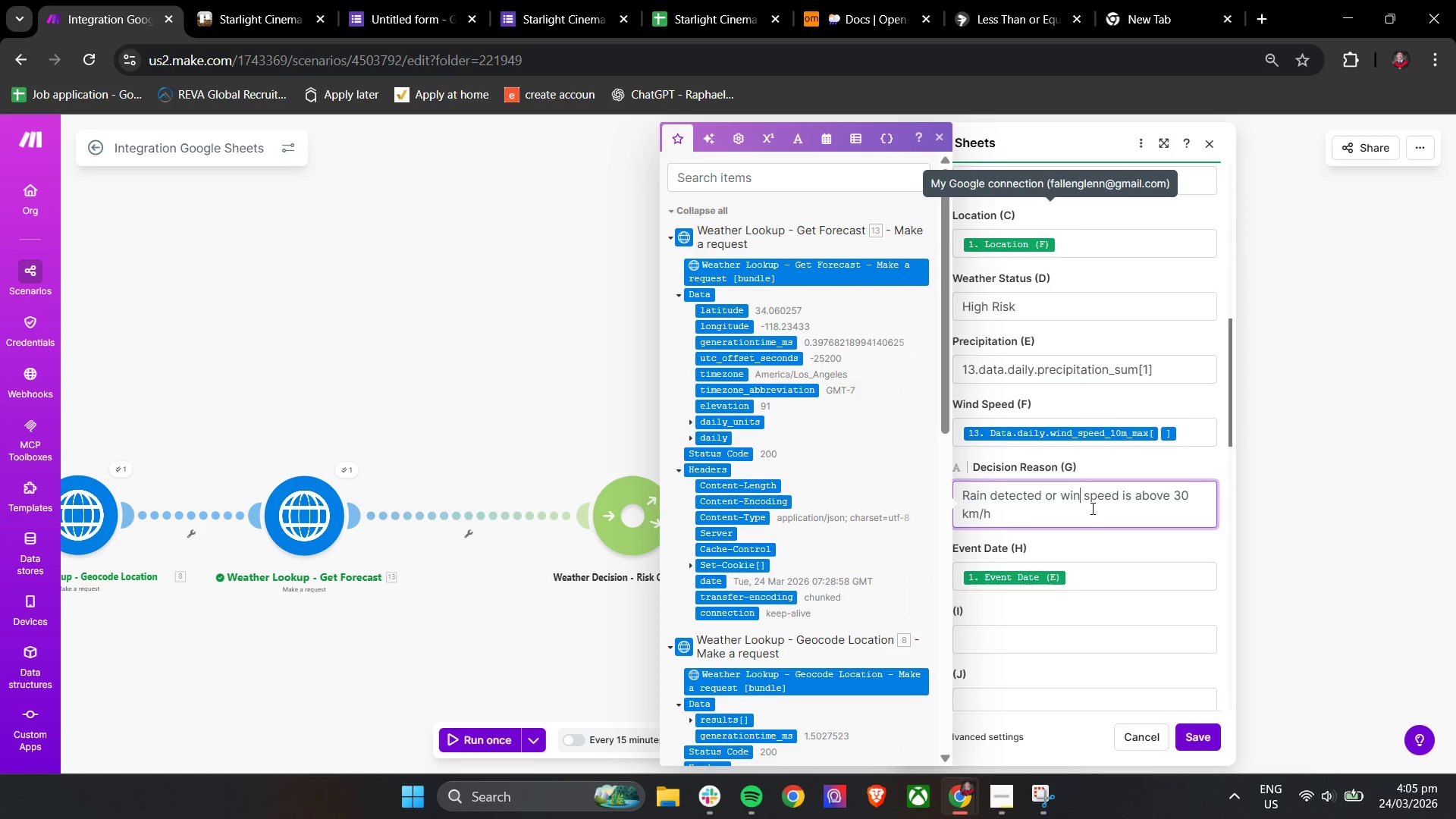 
key(D)
 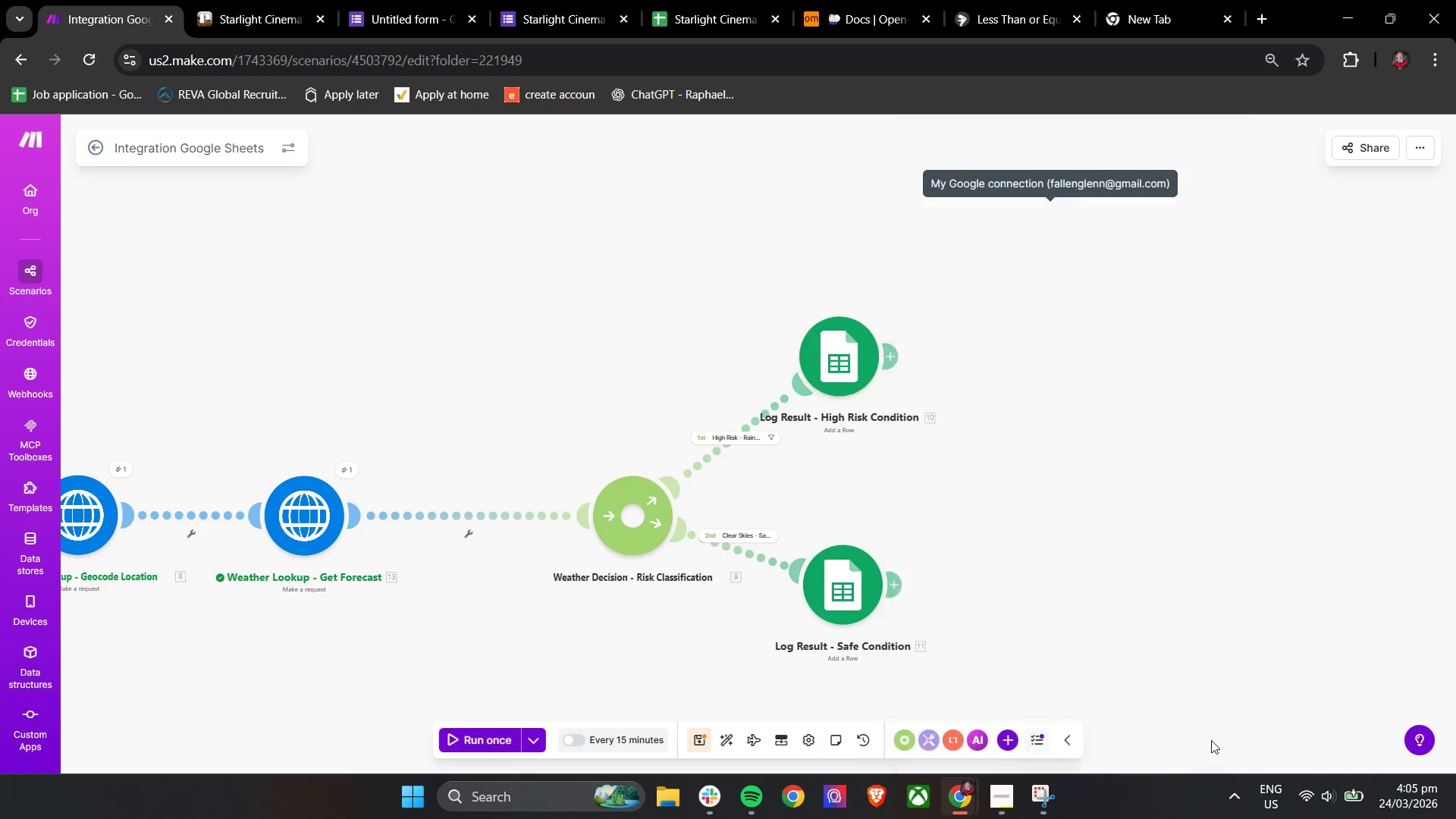 
scroll: coordinate [1090, 579], scroll_direction: down, amount: 1.0
 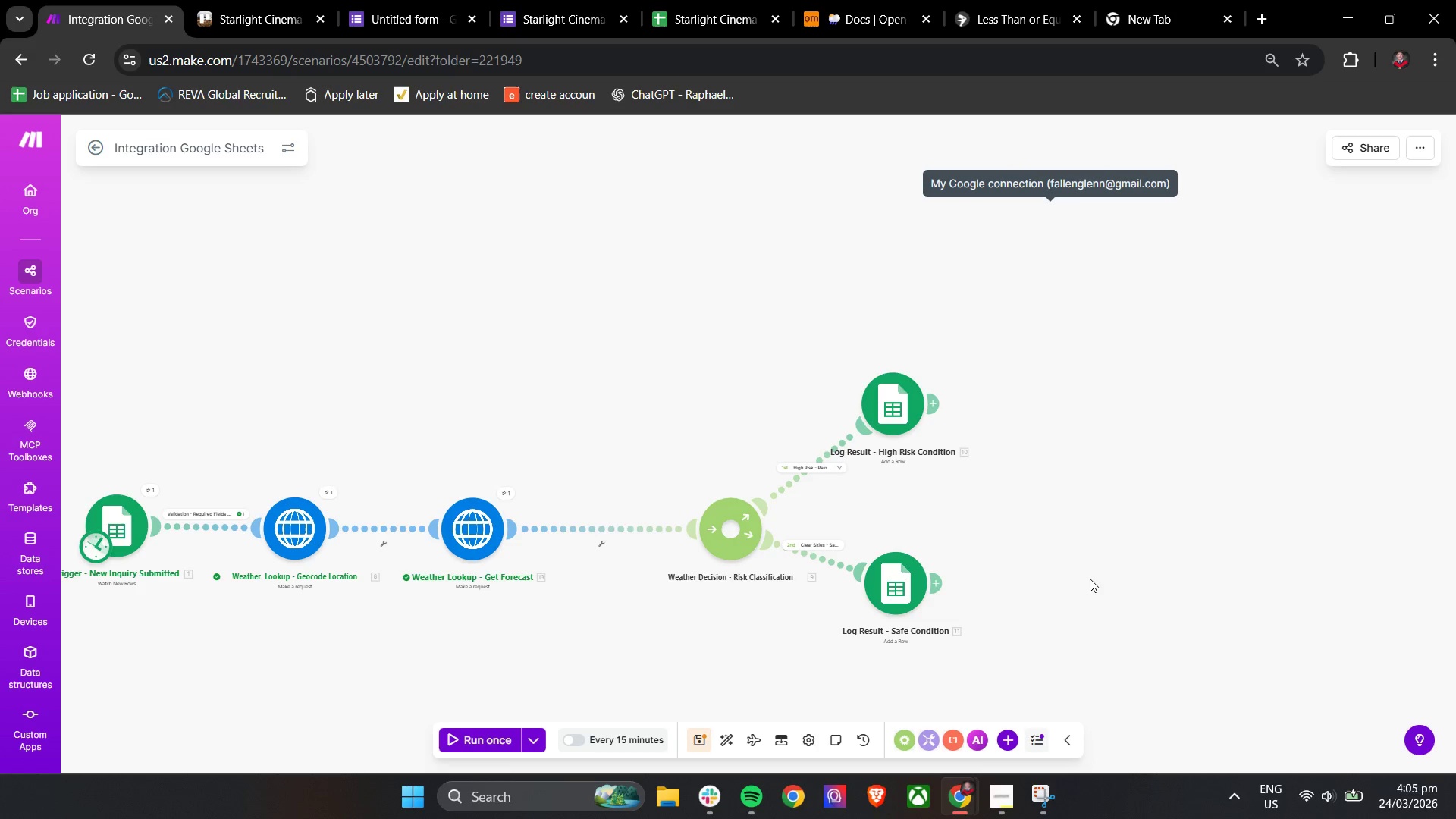 
wait(20.78)
 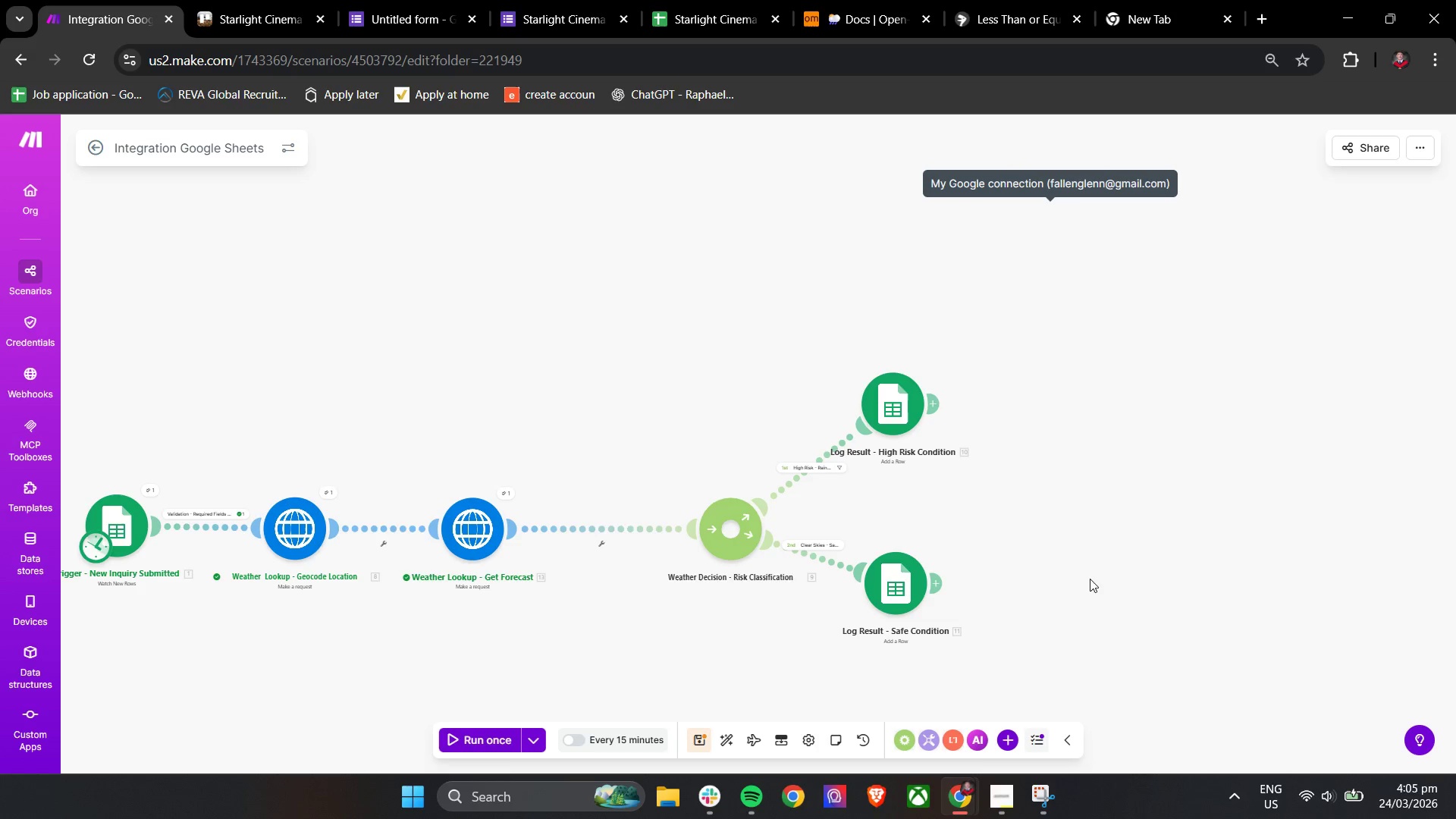 
left_click_drag(start_coordinate=[409, 630], to_coordinate=[499, 630])
 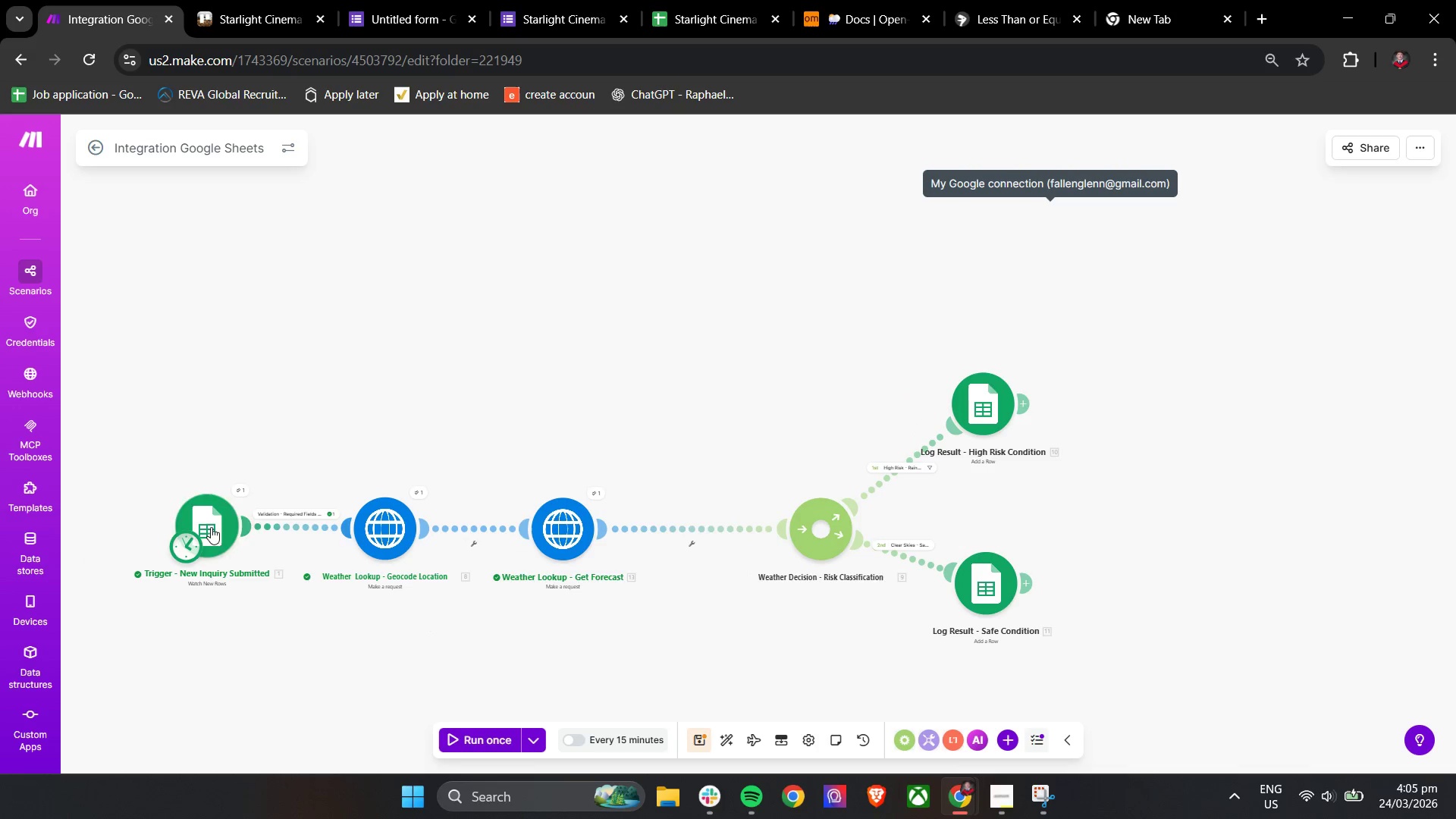 
right_click([212, 526])
 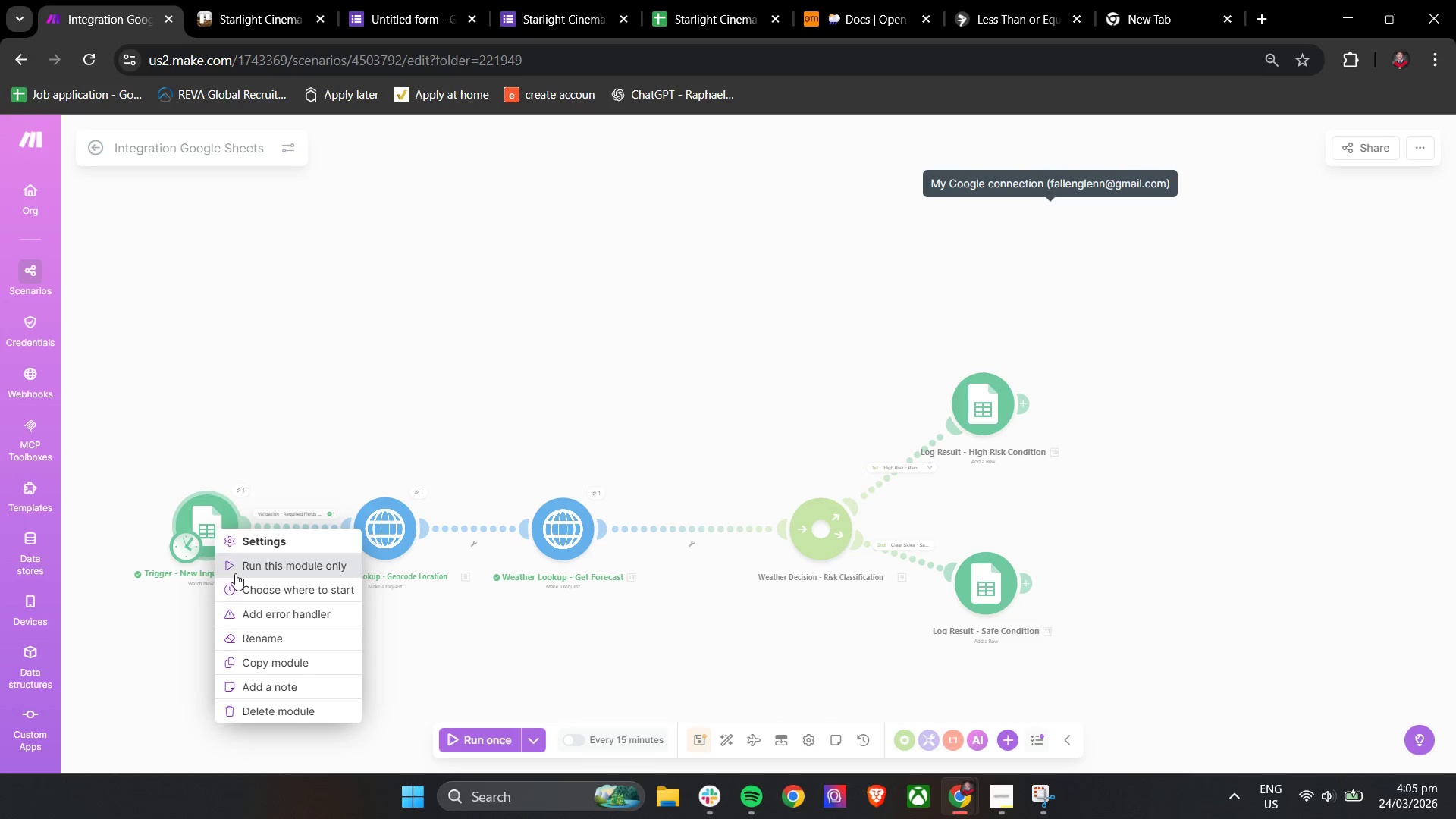 
left_click([243, 582])
 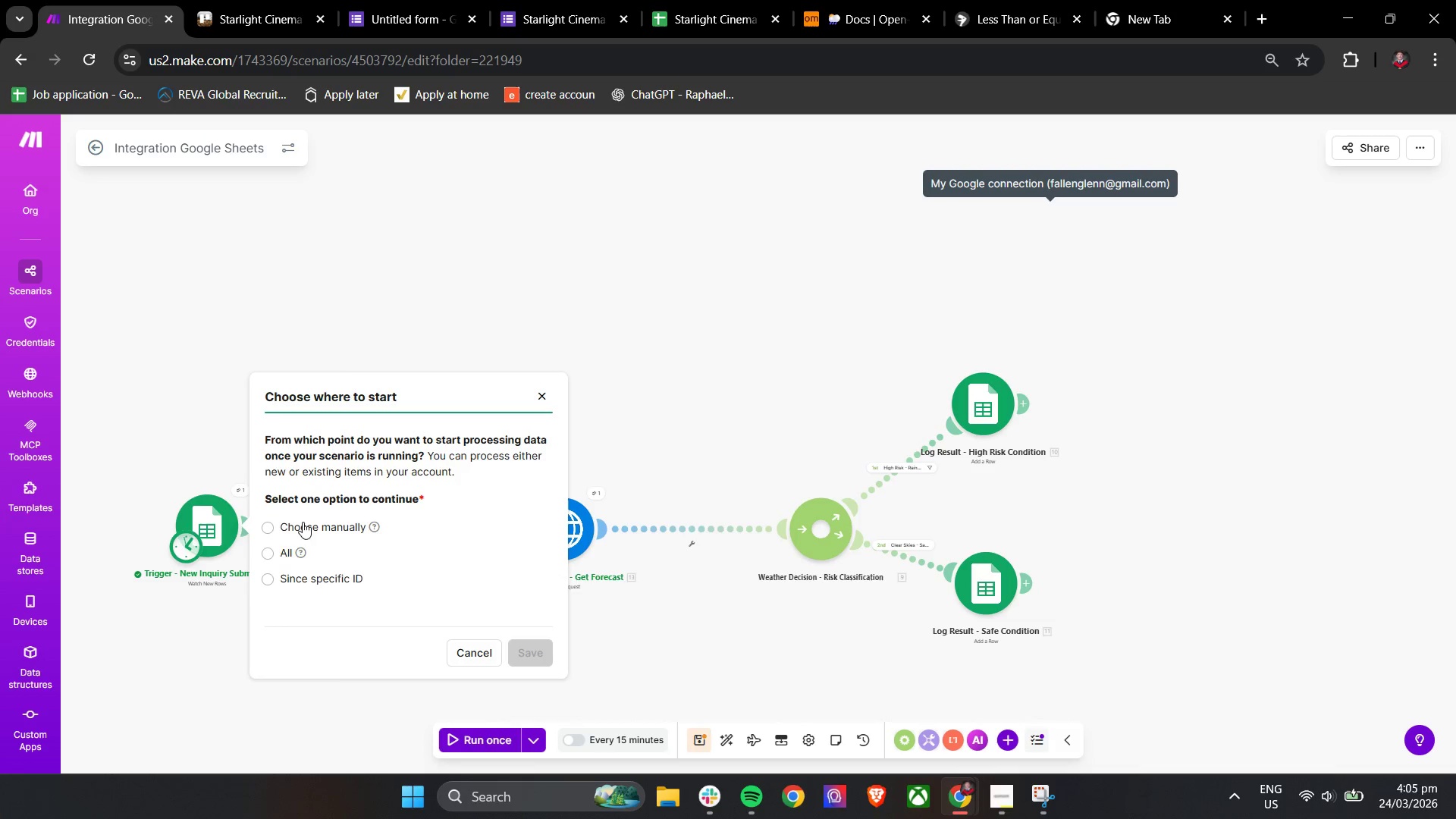 
left_click([299, 532])
 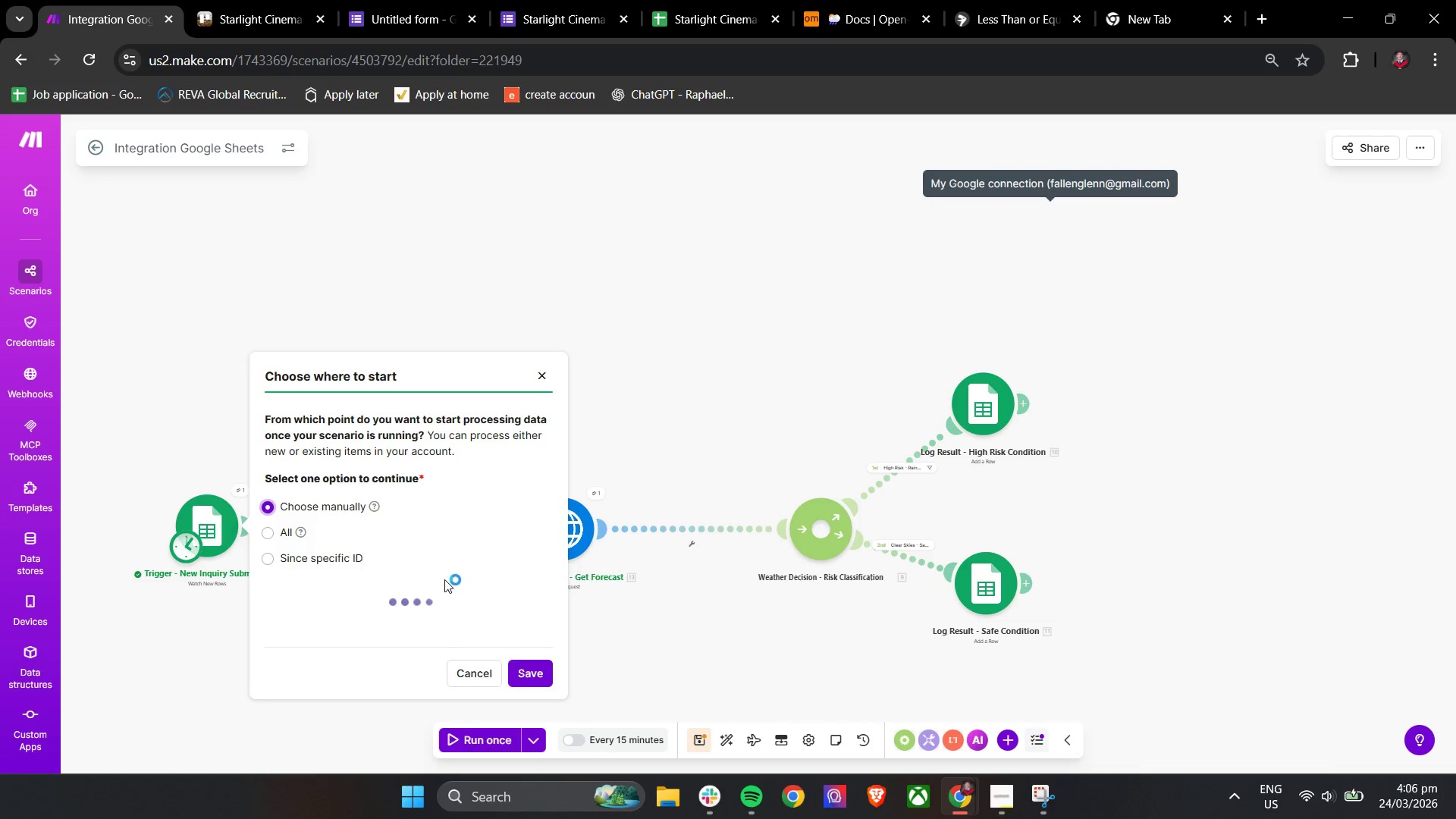 
left_click([439, 555])
 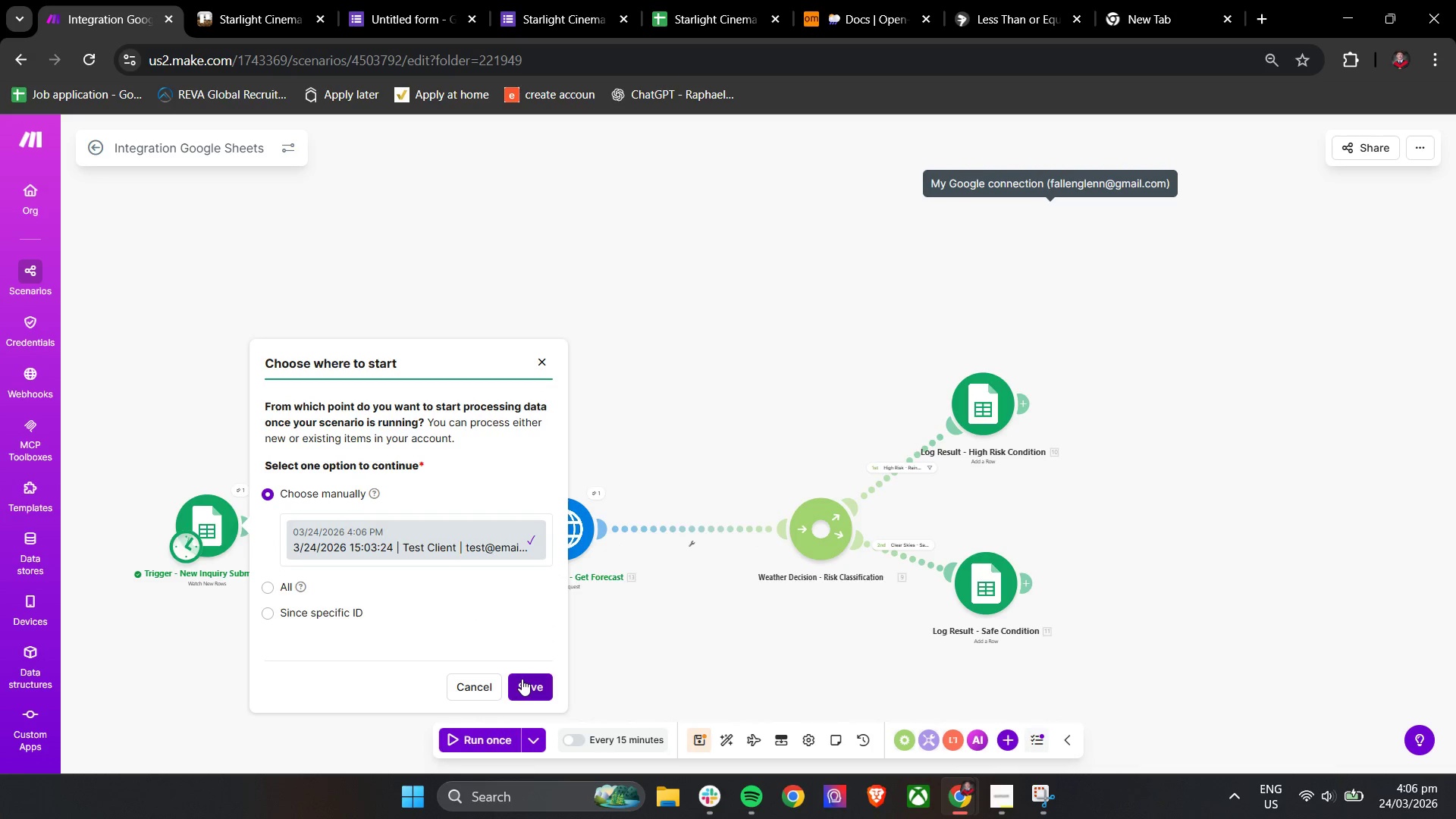 
left_click([523, 679])
 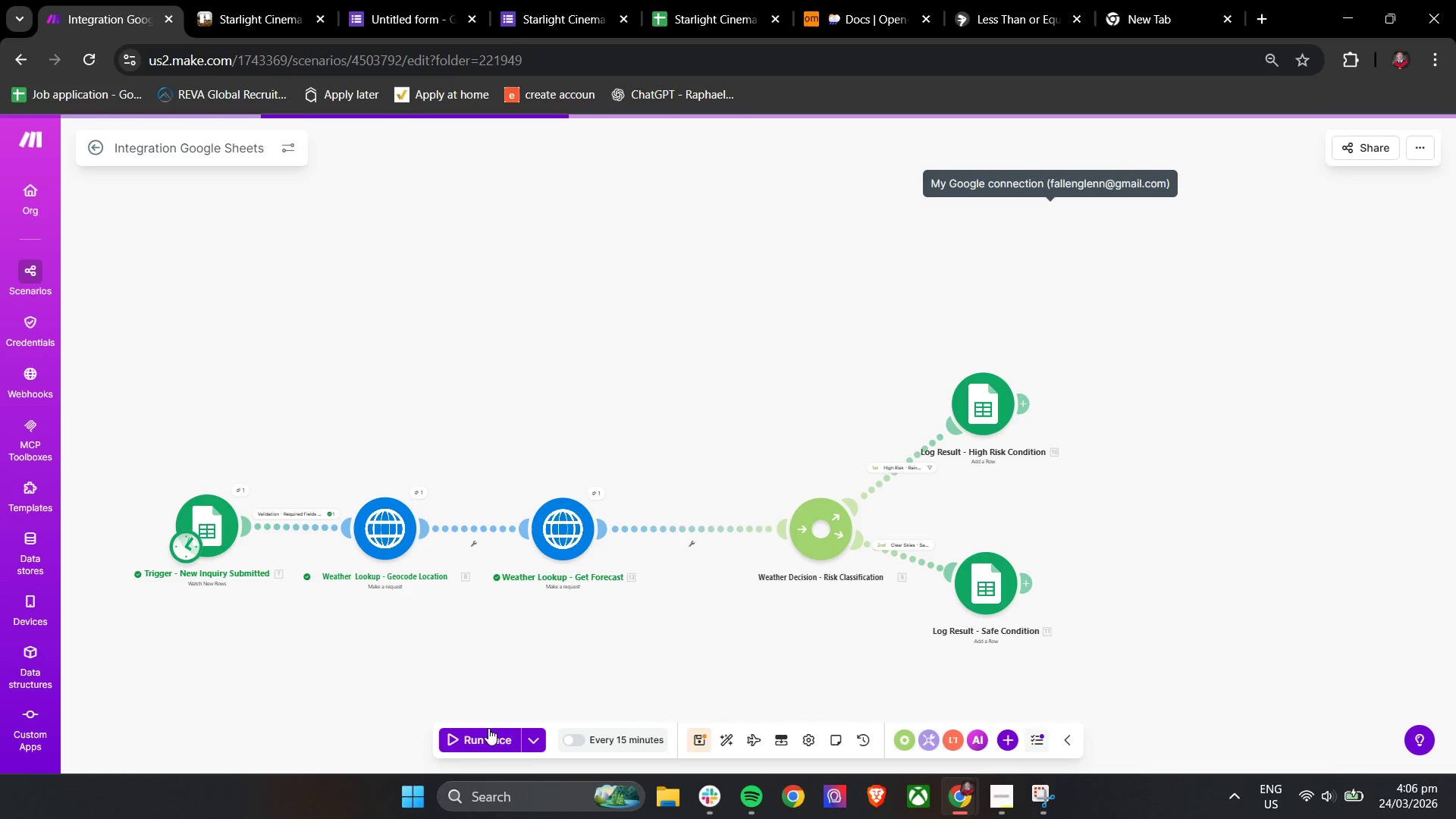 
left_click([484, 739])
 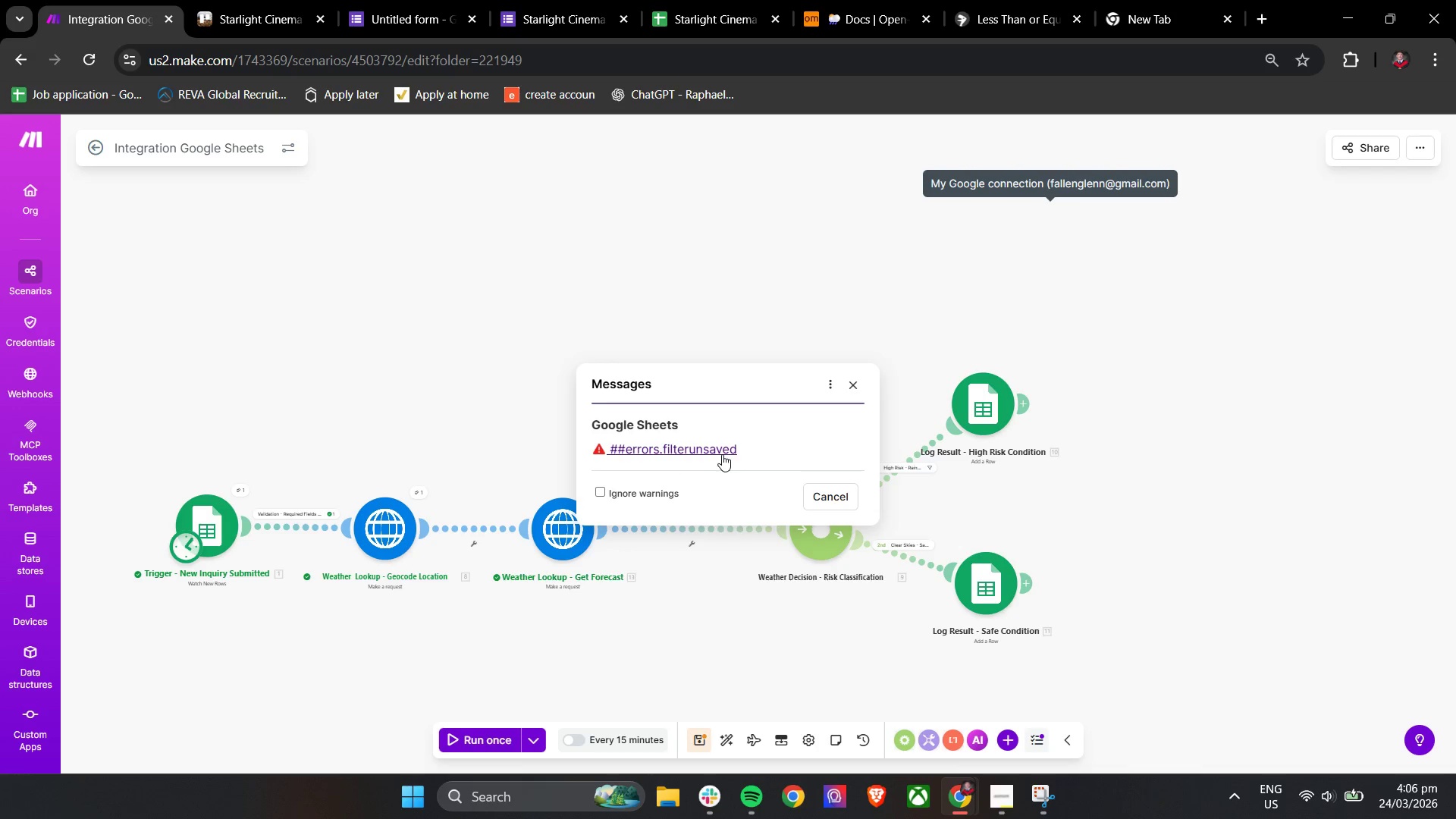 
wait(5.42)
 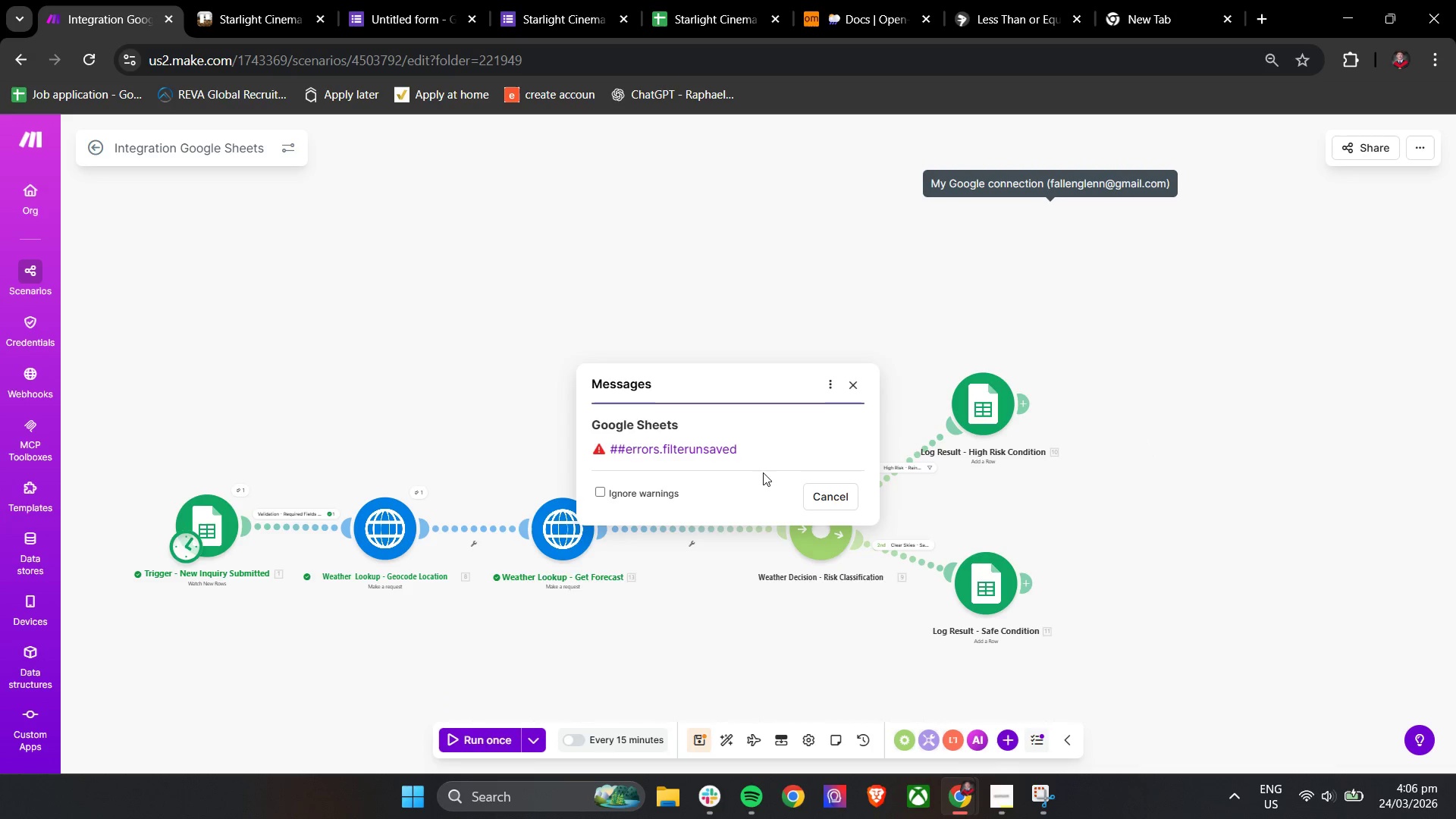 
left_click([829, 497])
 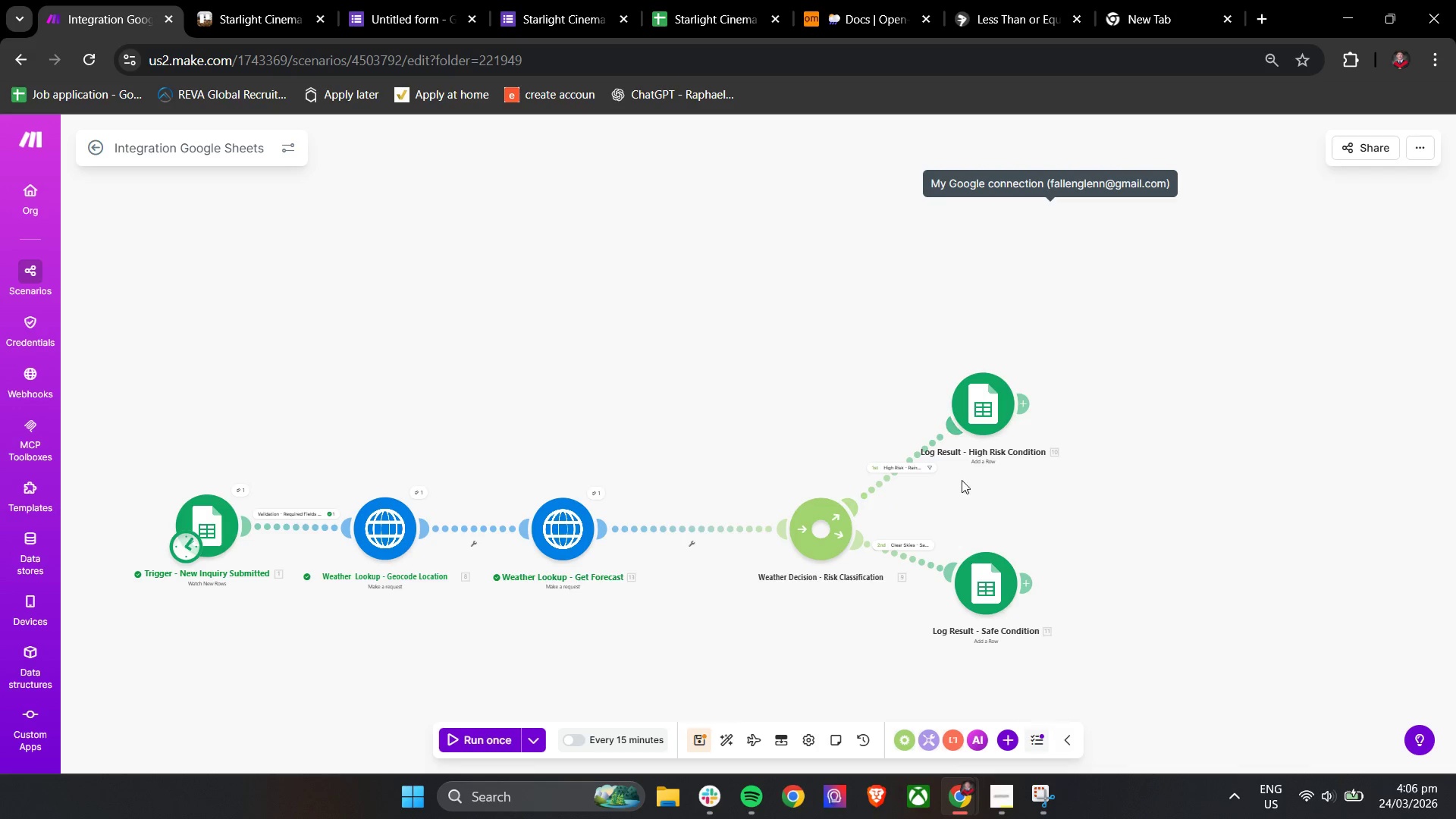 
left_click([976, 409])
 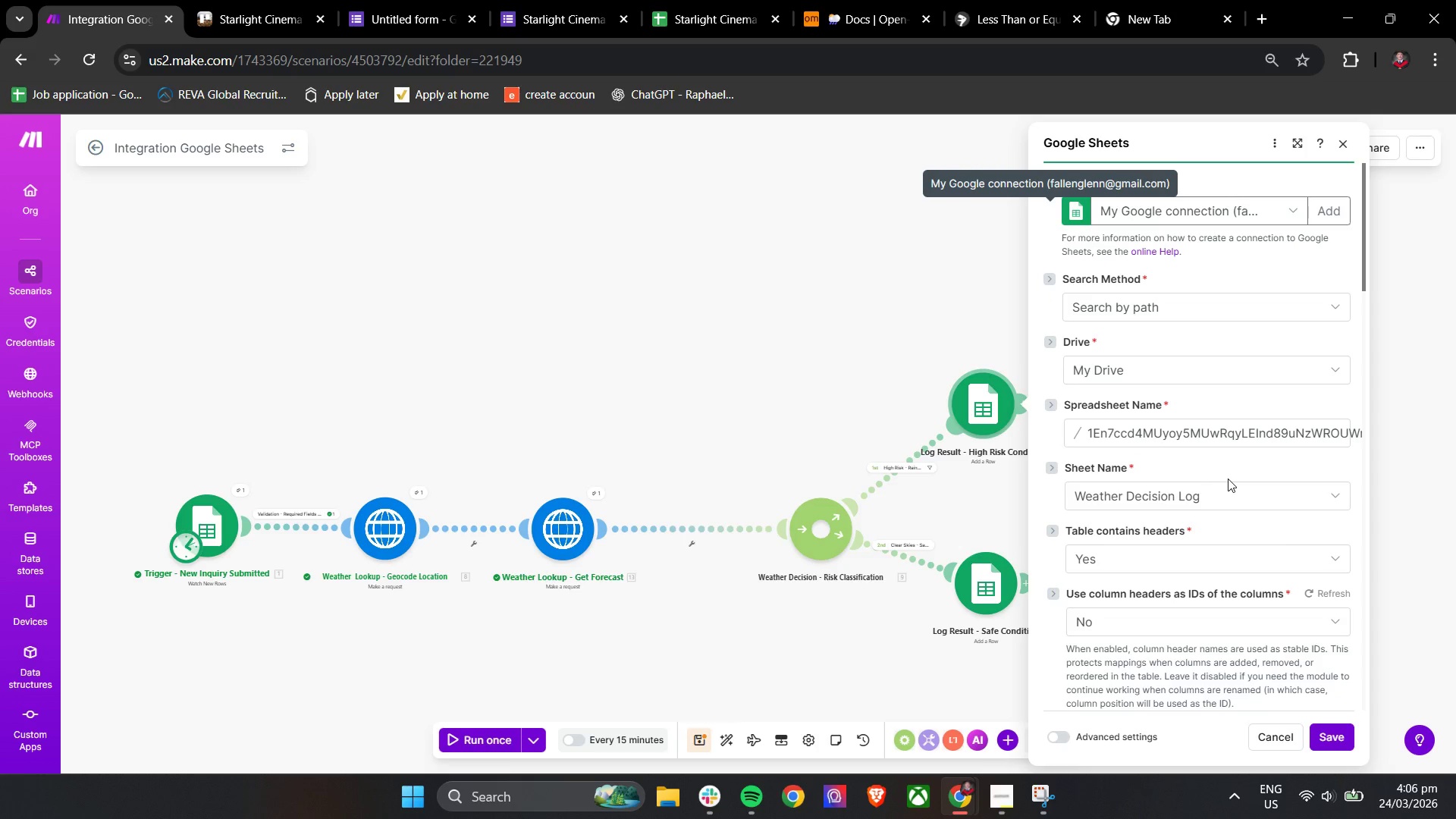 
scroll: coordinate [1270, 613], scroll_direction: down, amount: 15.0
 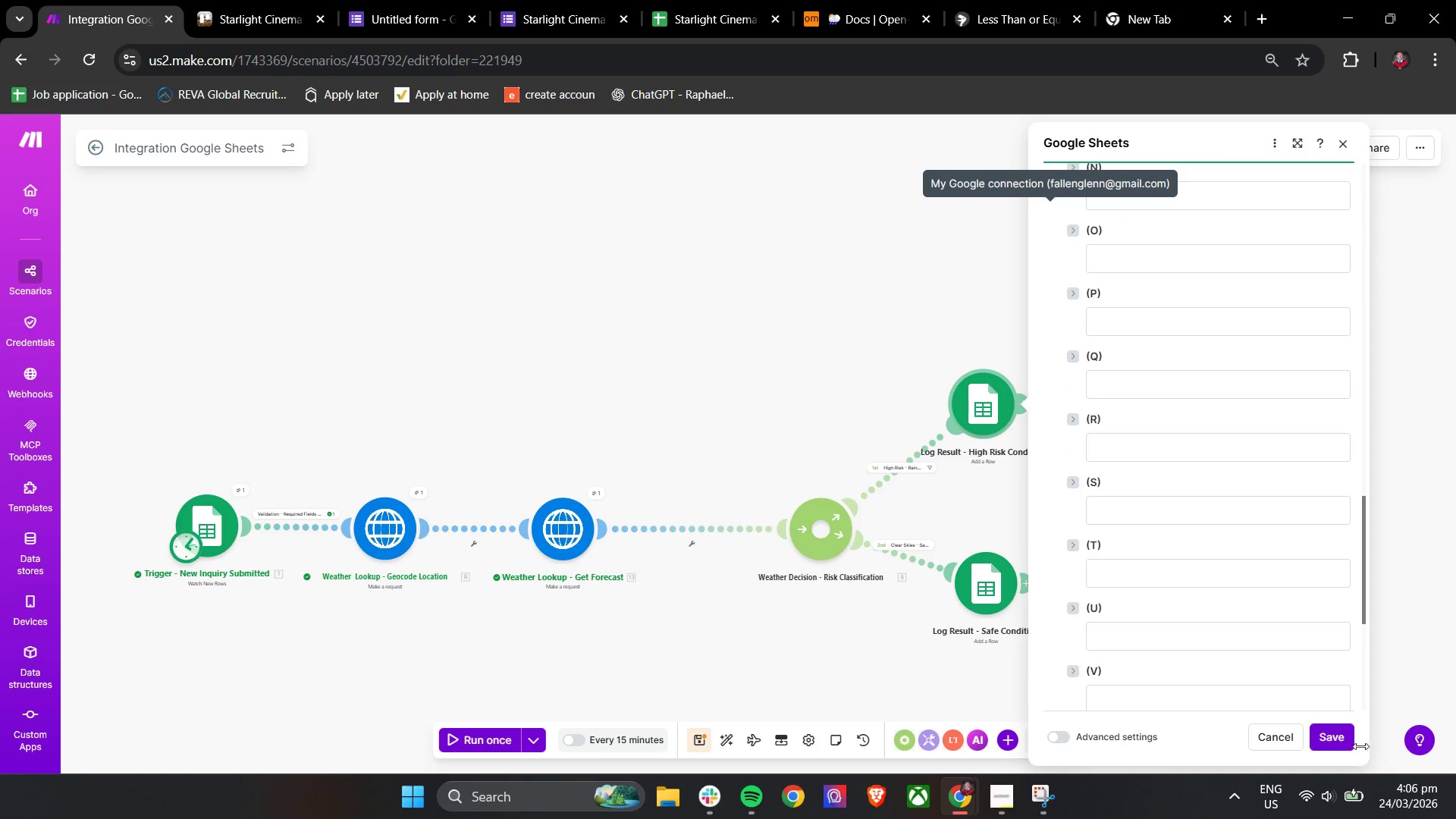 
left_click([1323, 736])
 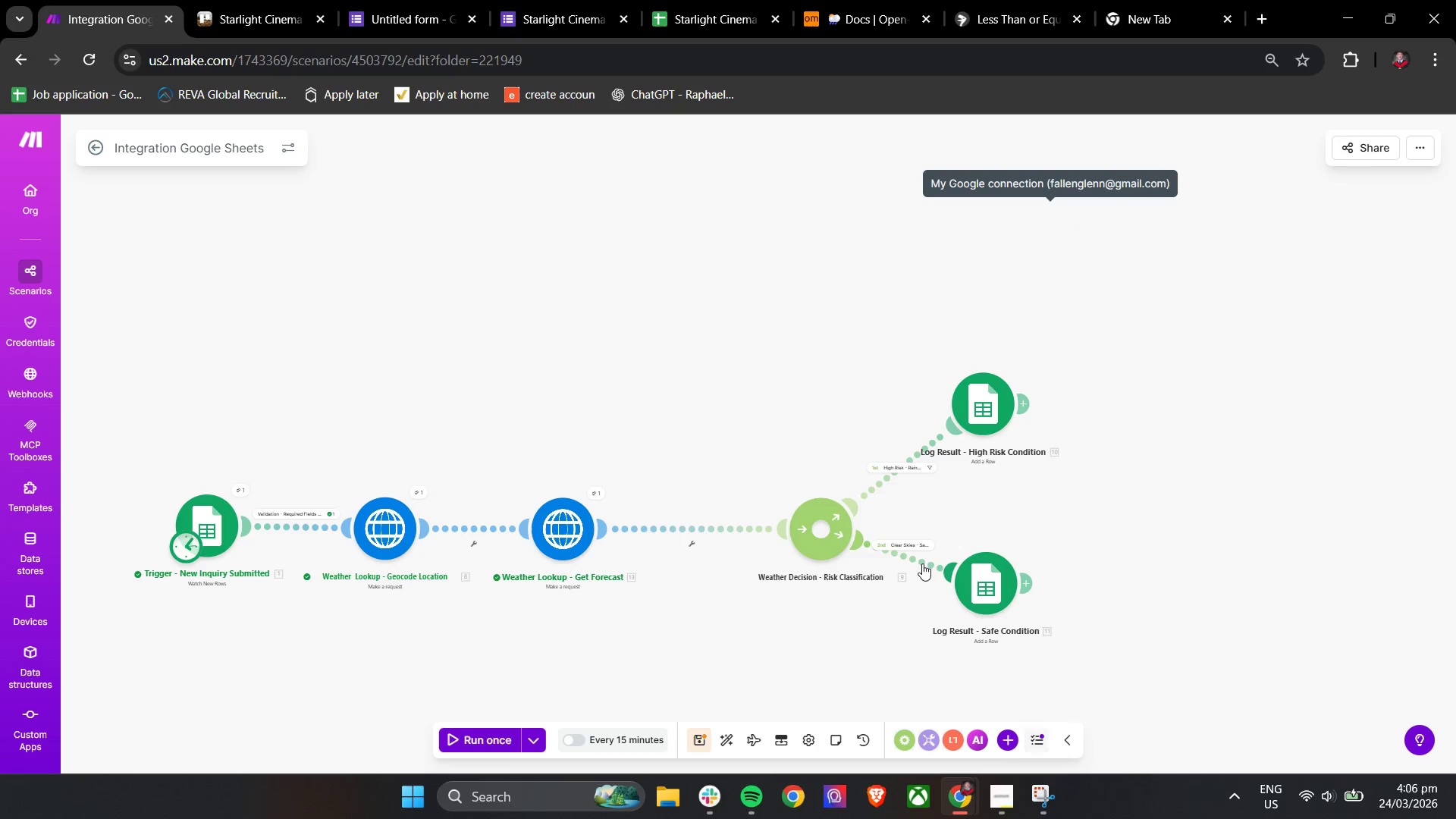 
left_click([921, 545])
 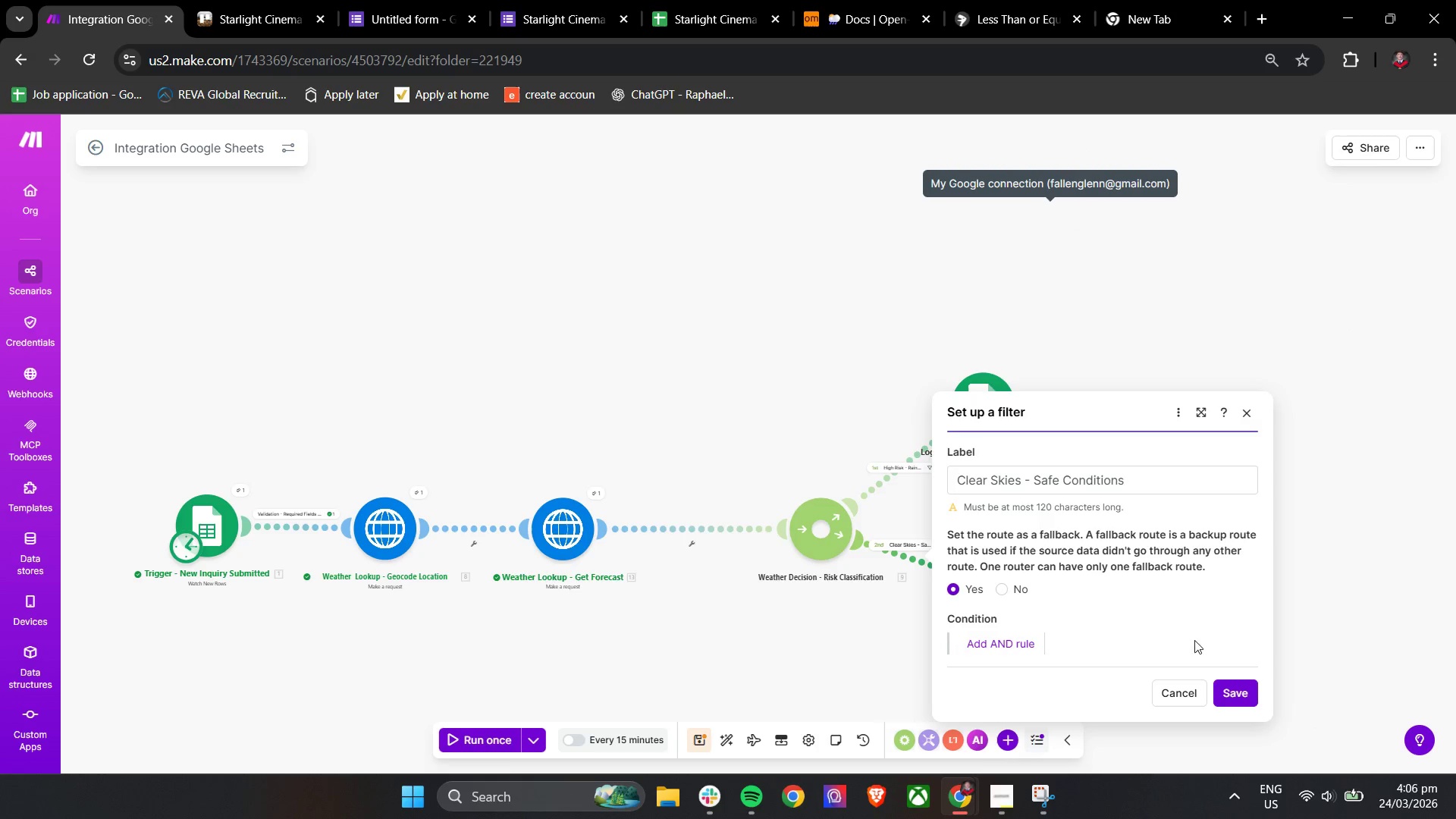 
scroll: coordinate [1186, 632], scroll_direction: down, amount: 4.0
 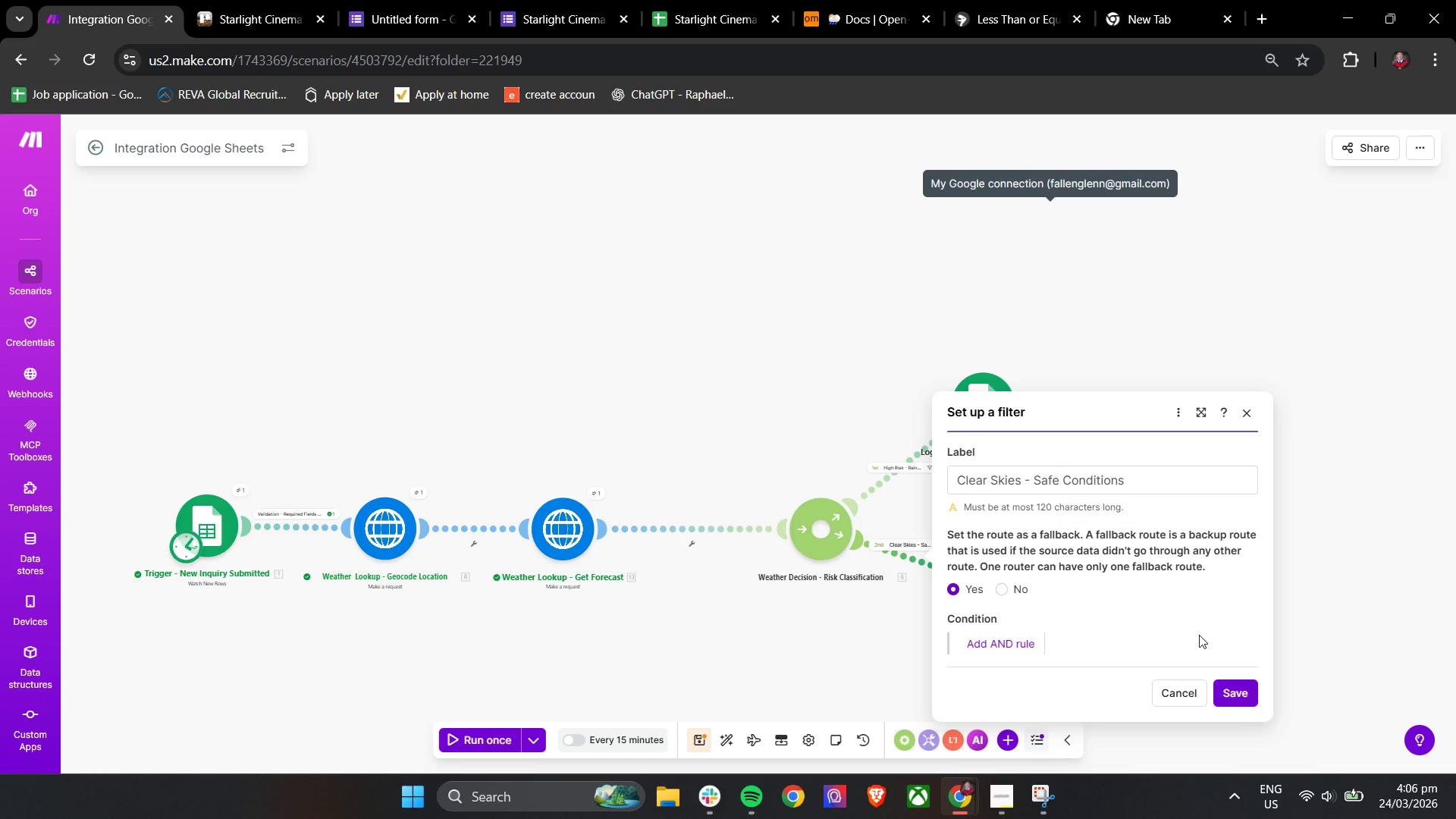 
left_click([1232, 682])
 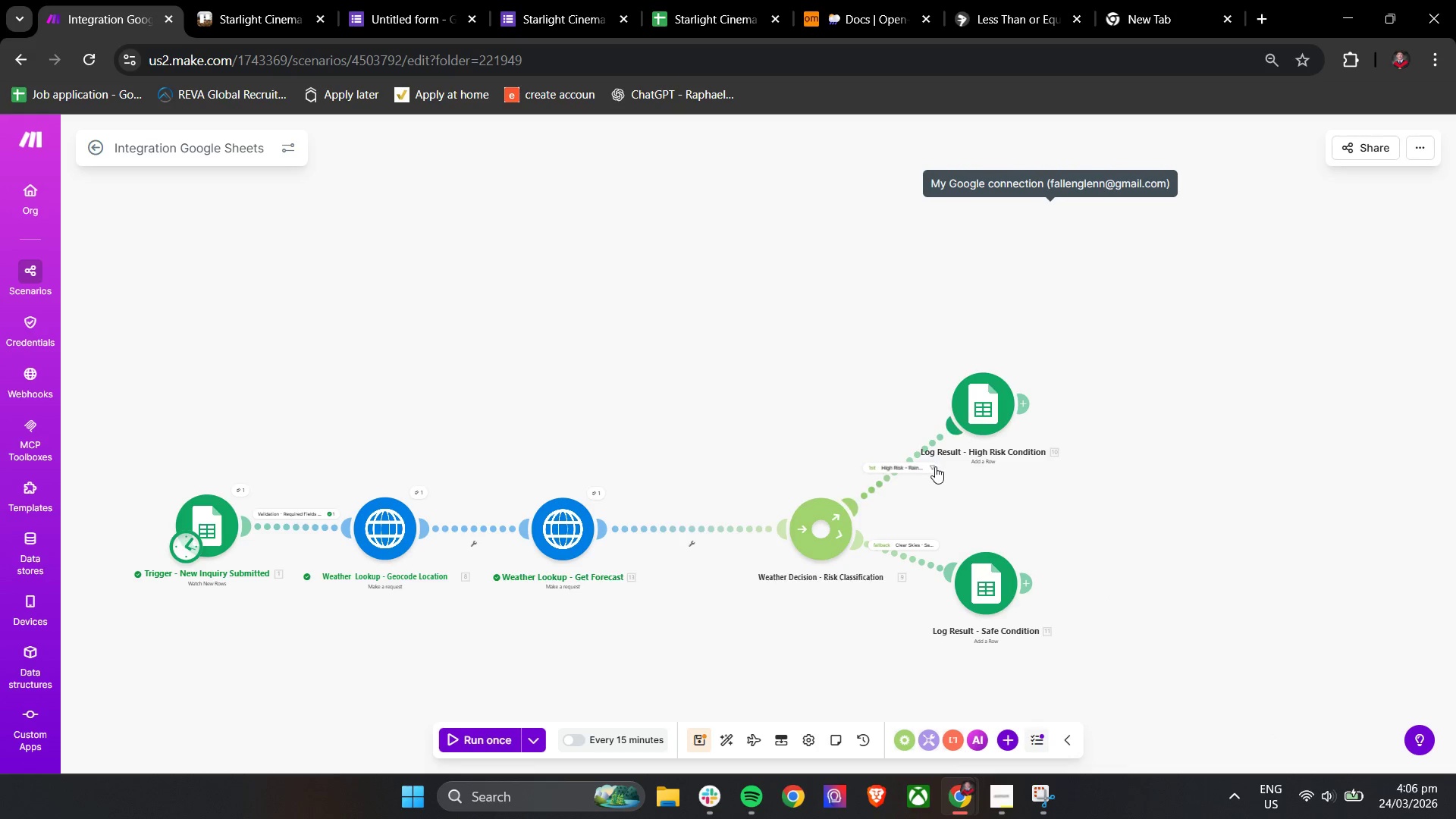 
left_click([933, 466])
 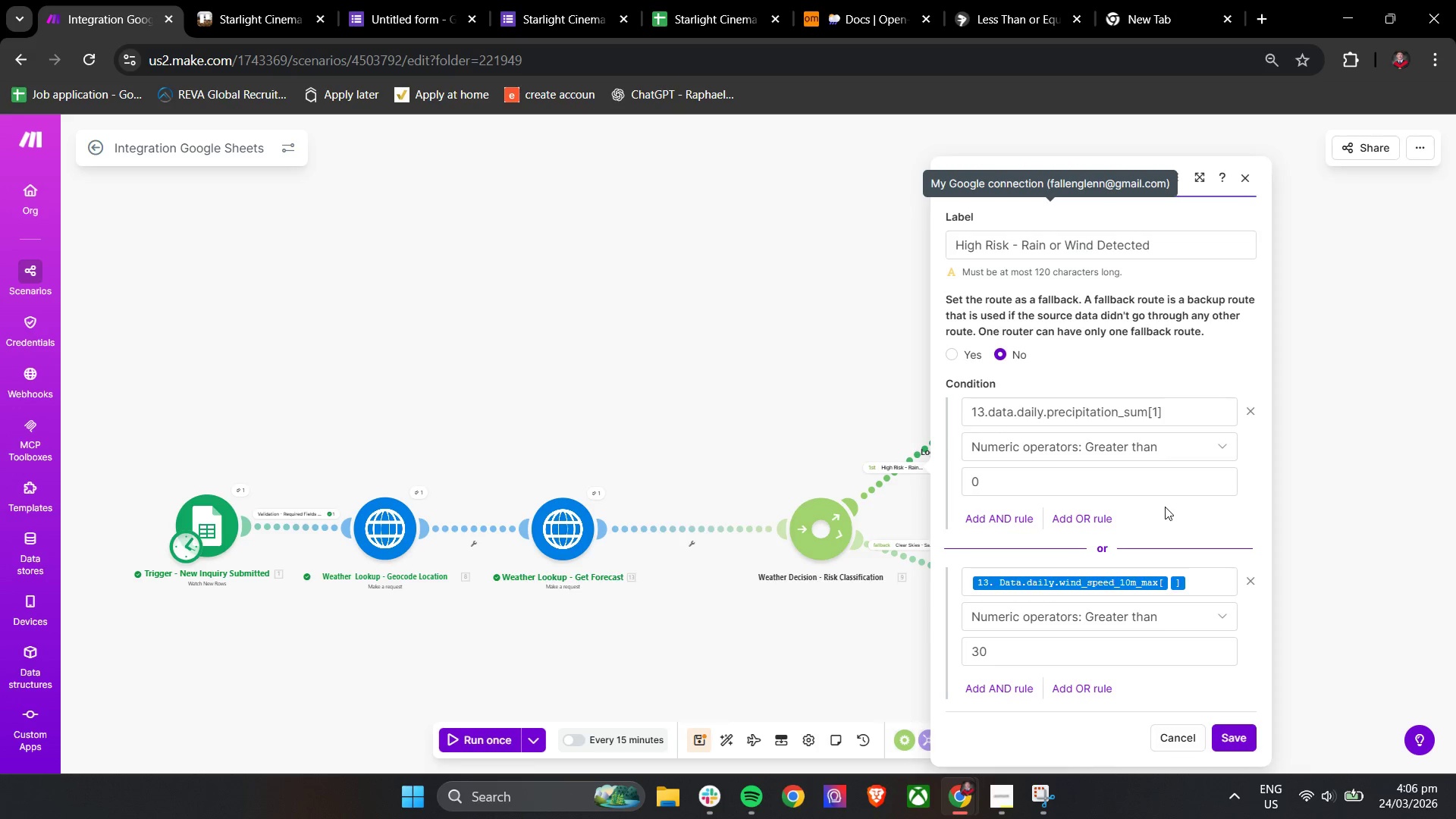 
scroll: coordinate [1165, 507], scroll_direction: down, amount: 4.0
 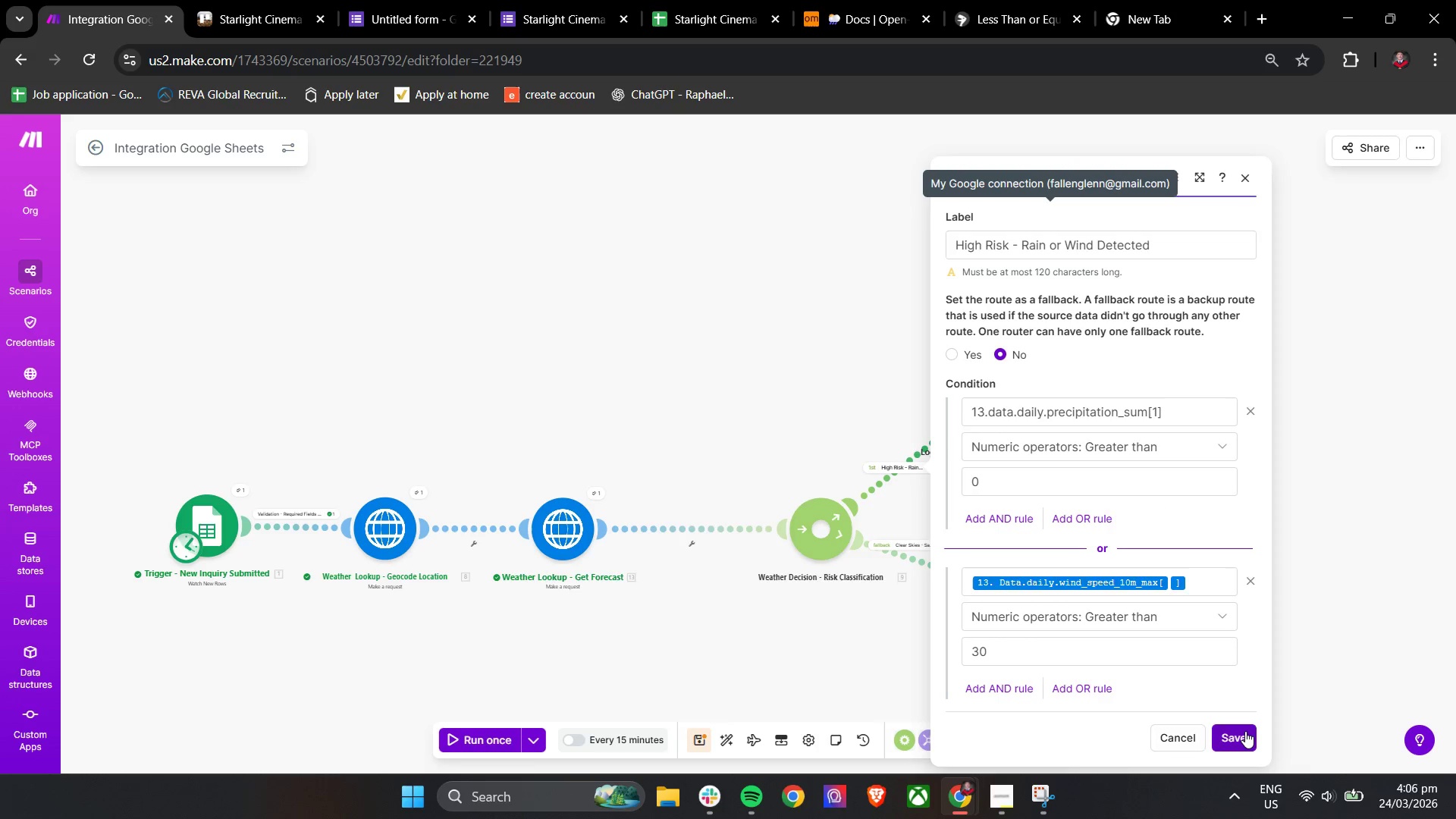 
left_click([1245, 731])
 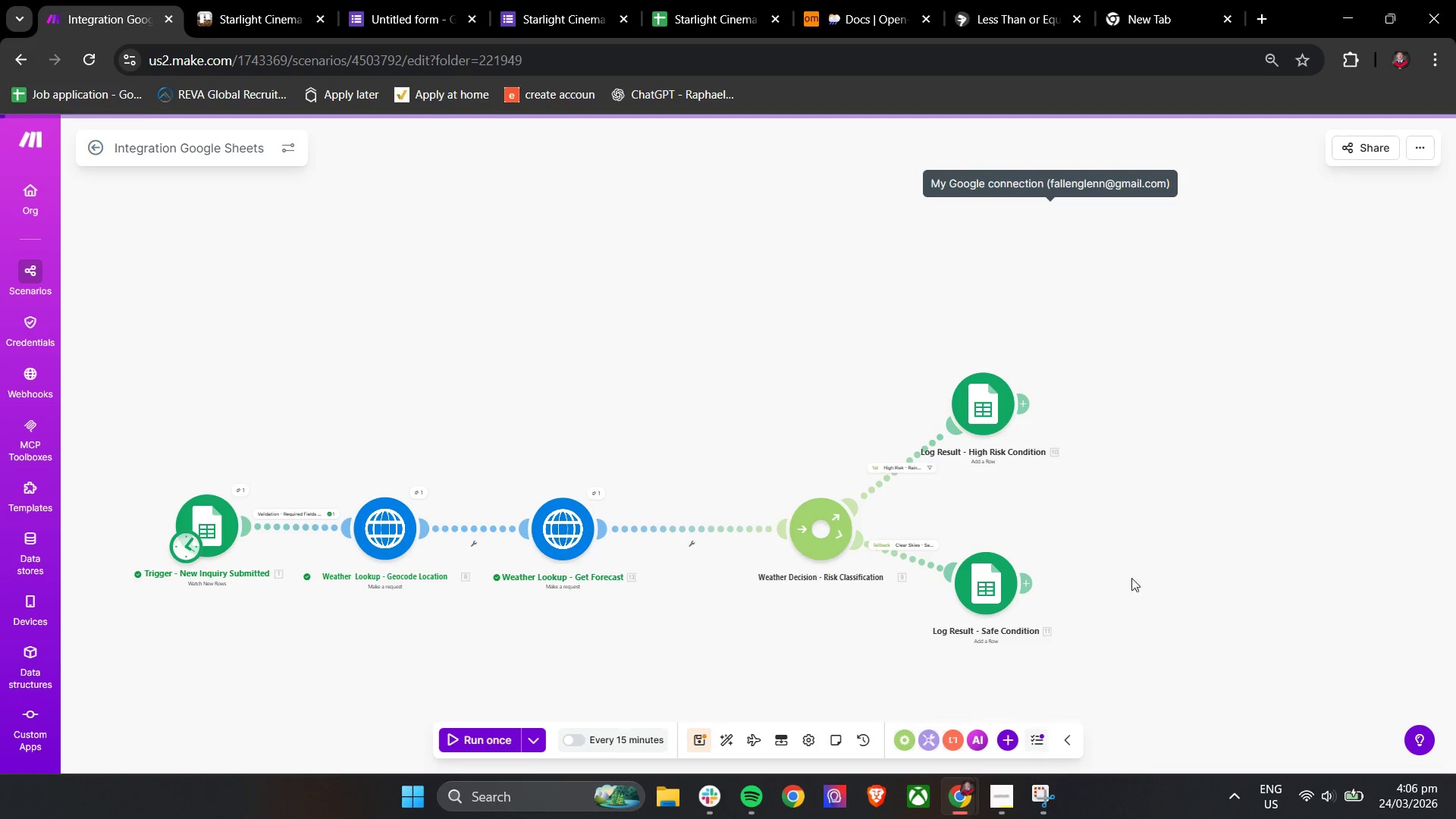 
mouse_move([985, 407])
 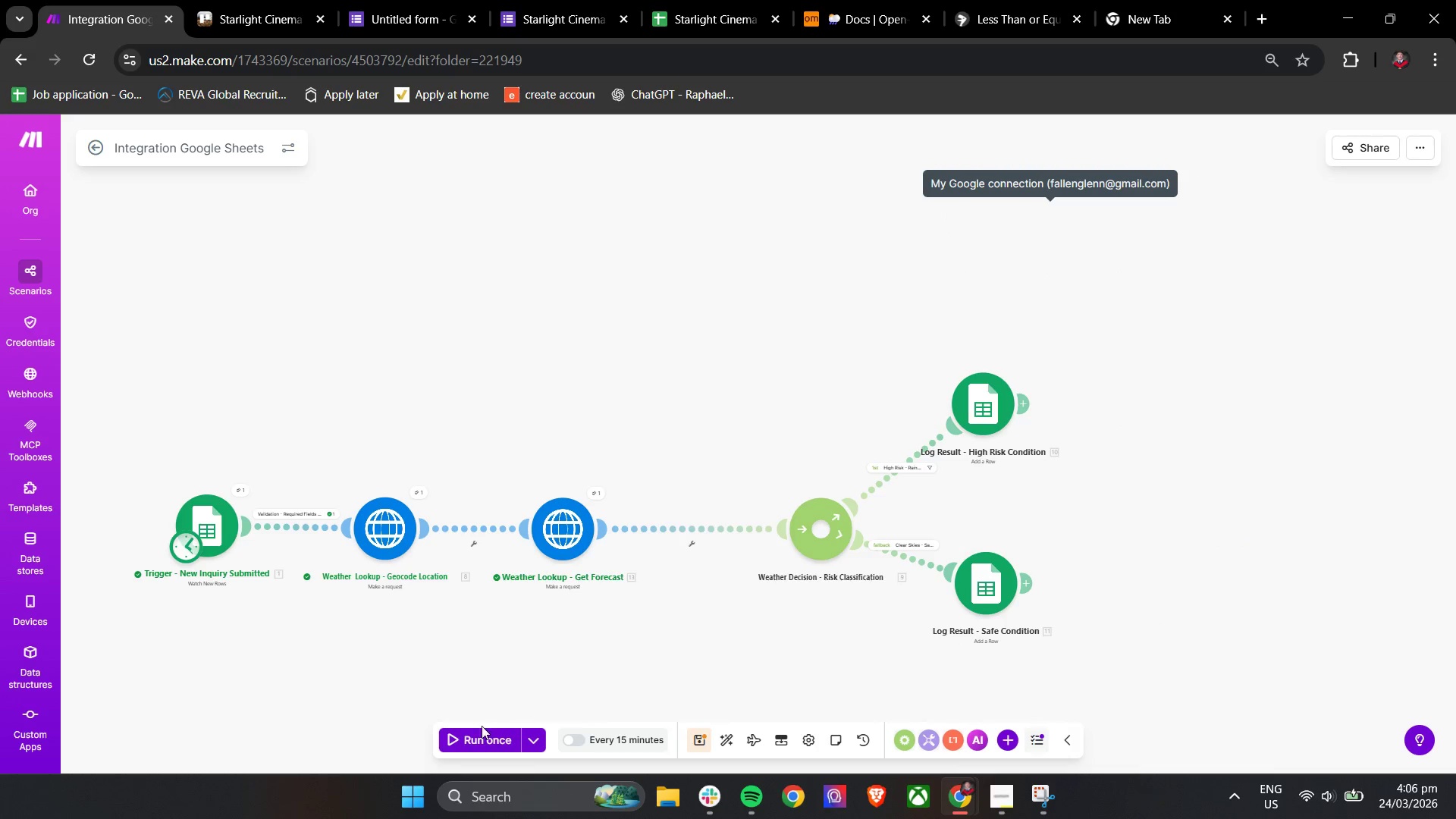 
left_click([472, 742])
 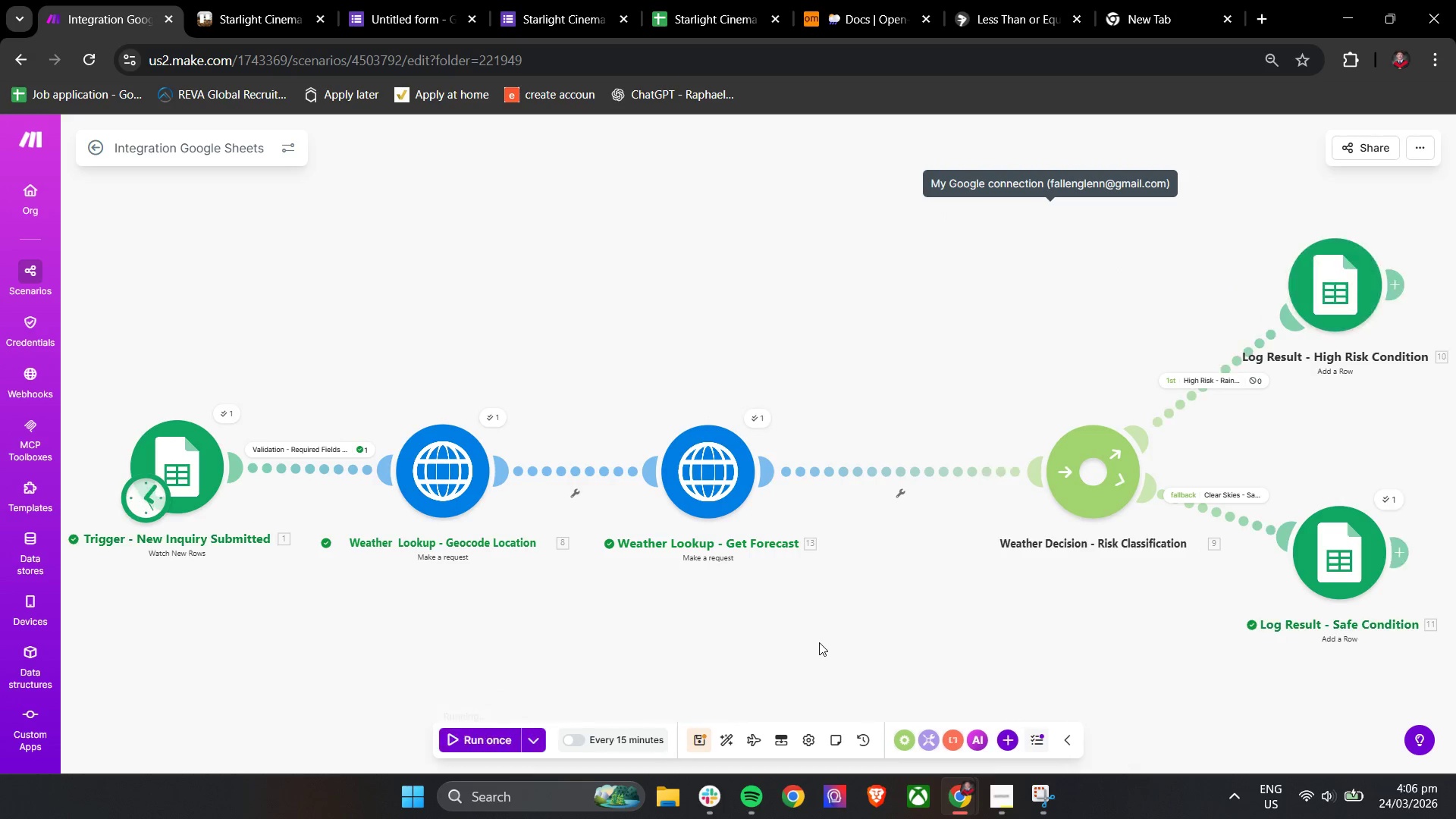 
scroll: coordinate [819, 642], scroll_direction: down, amount: 1.0
 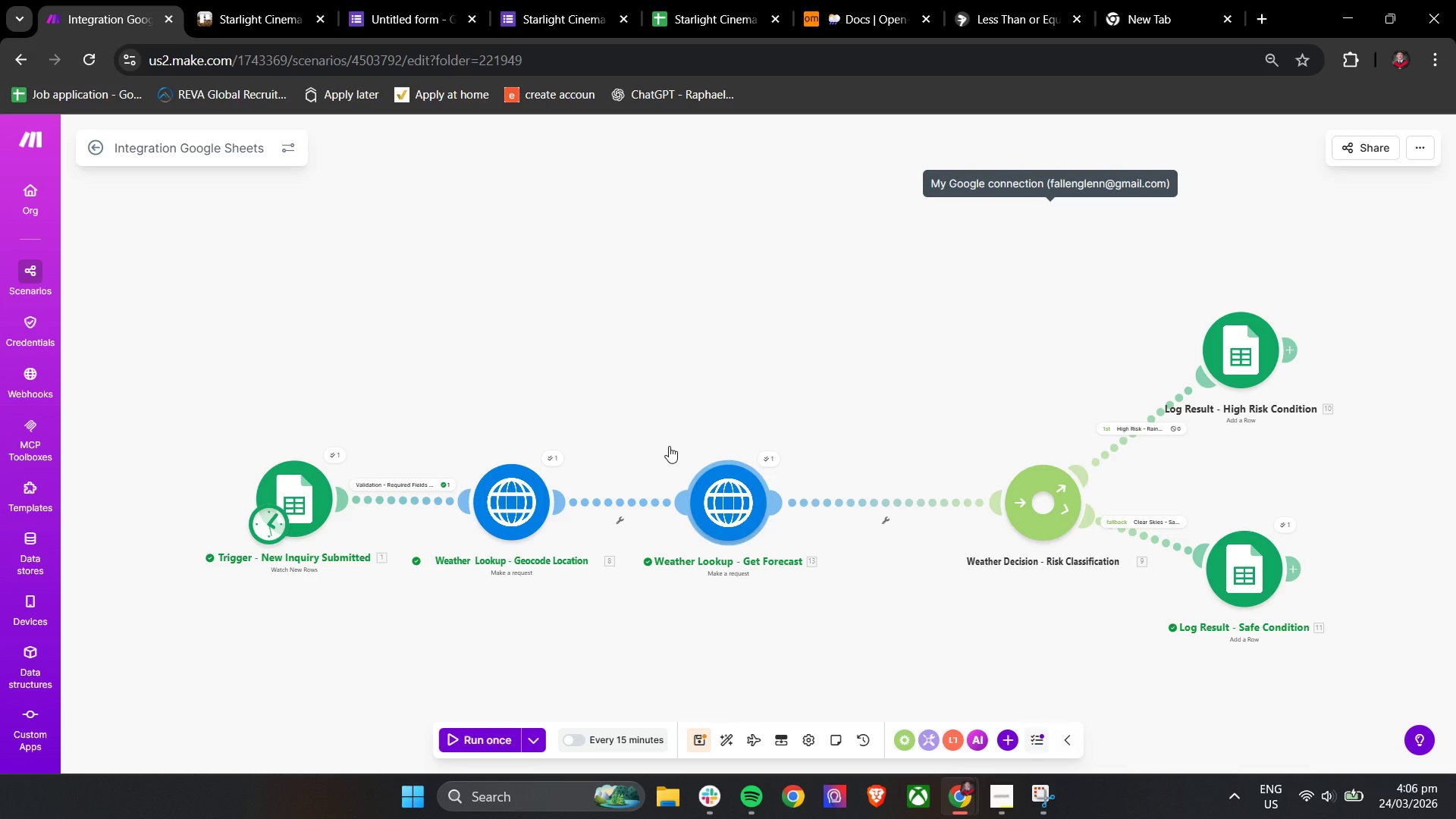 
left_click([707, 0])
 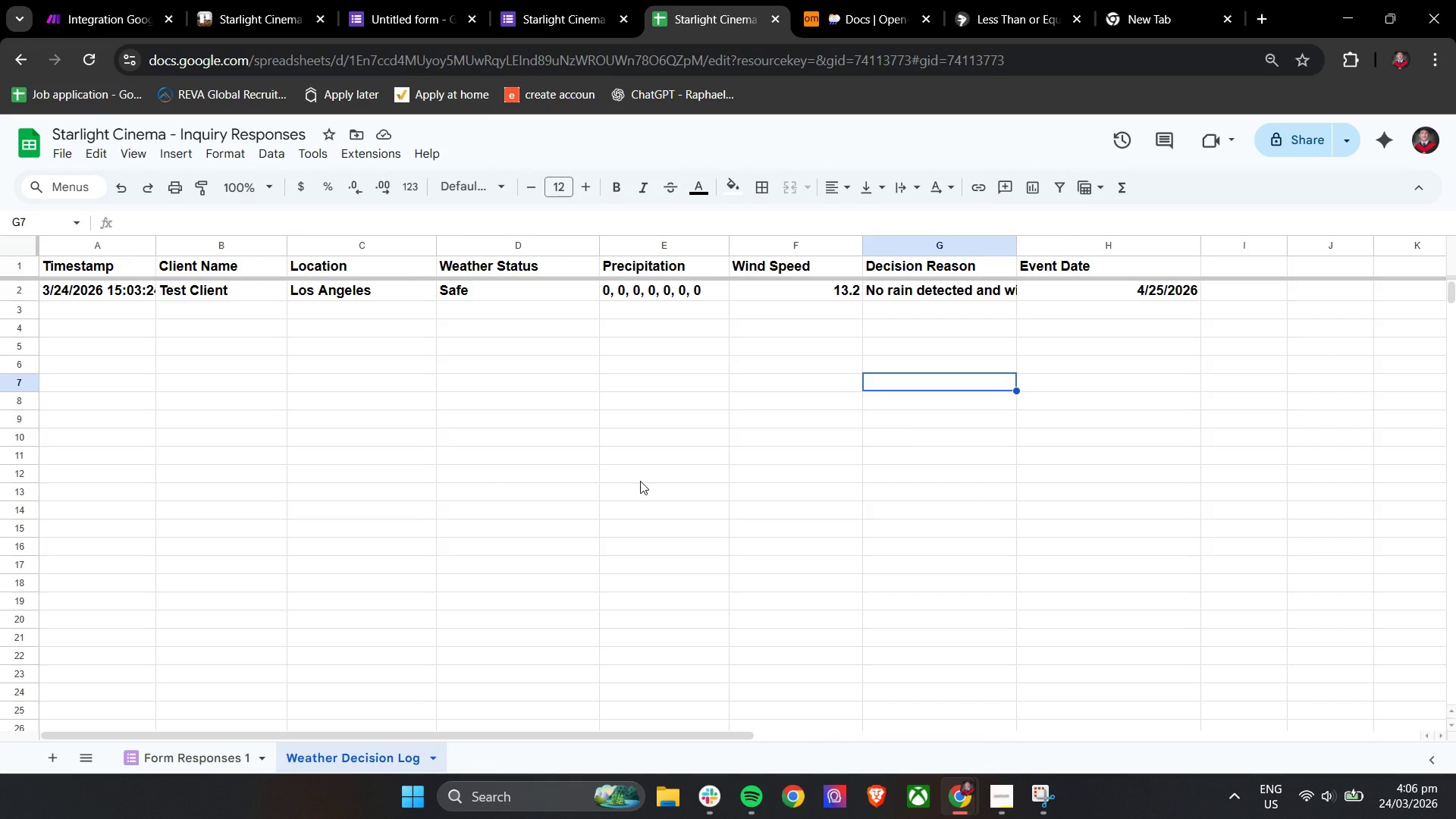 
left_click([974, 242])
 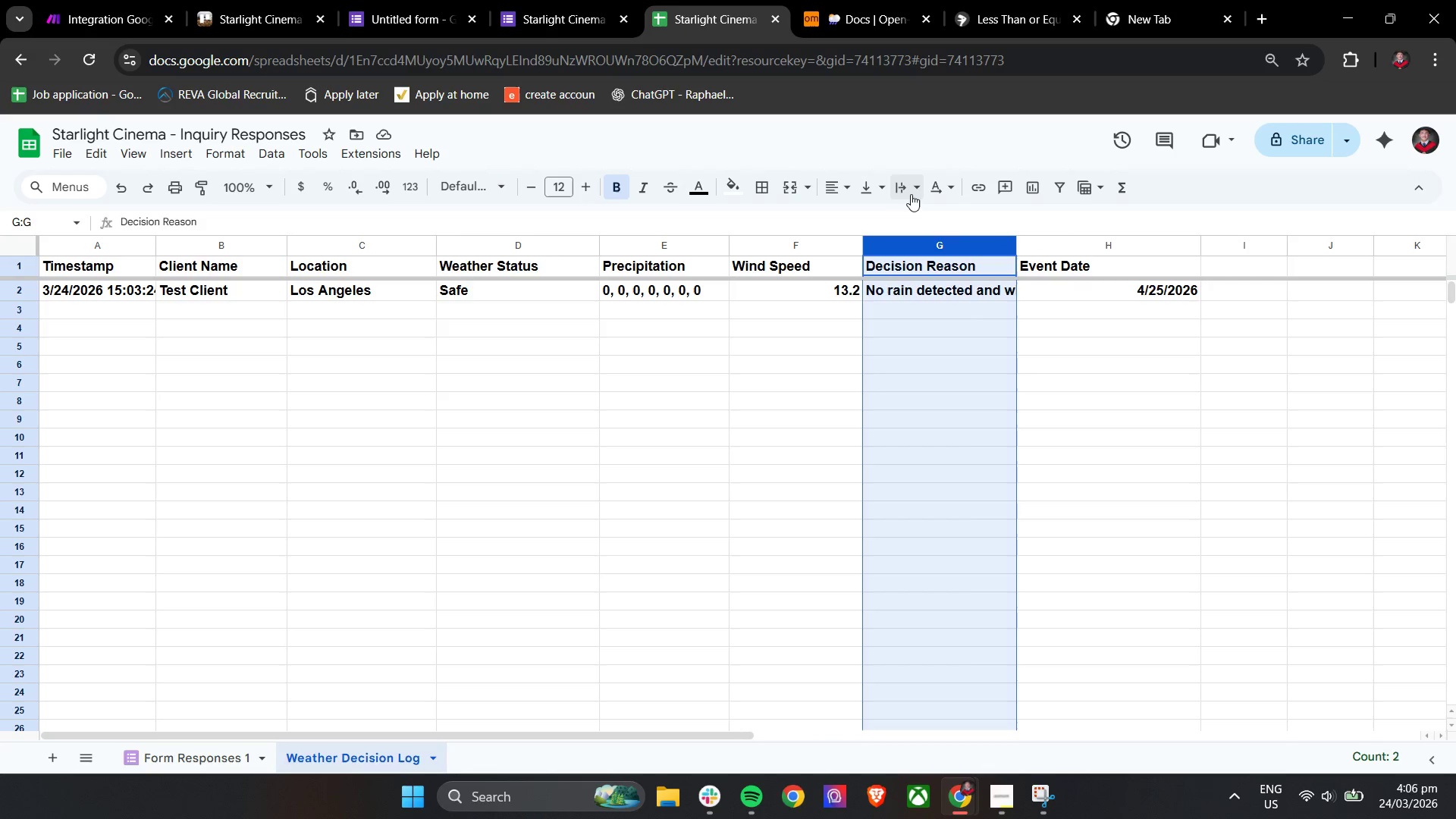 
left_click([901, 194])
 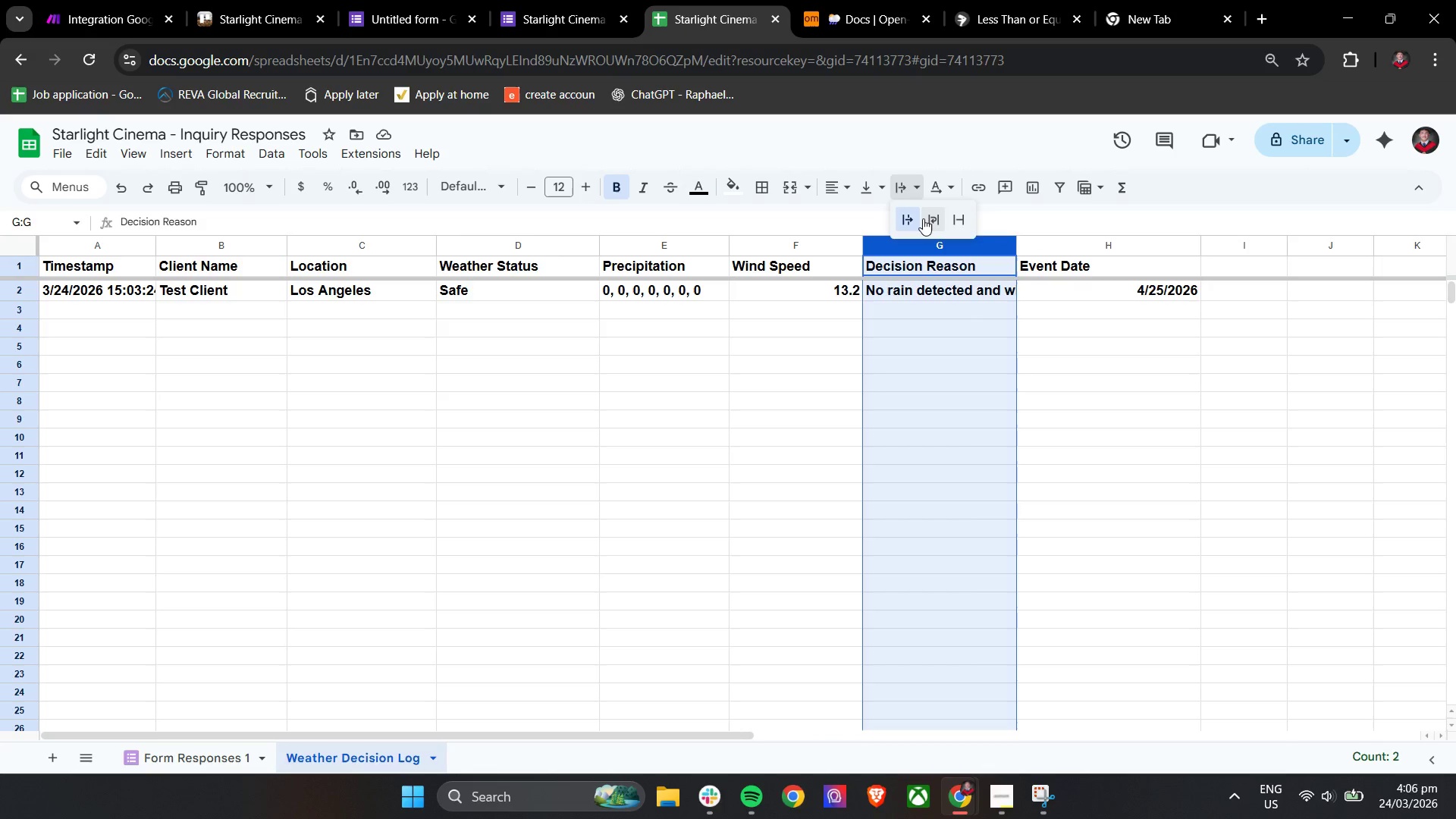 
left_click([928, 218])
 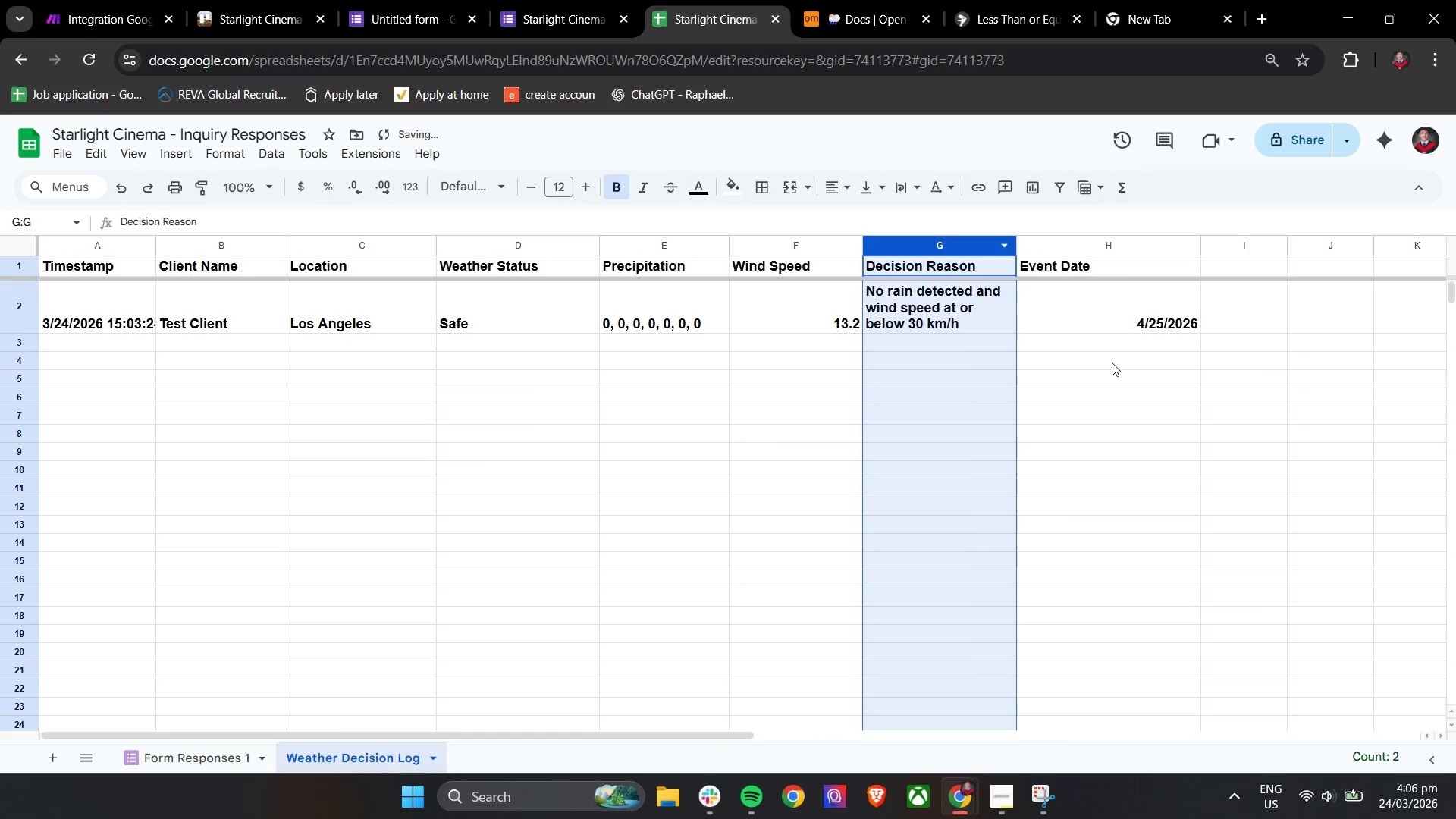 
left_click([1112, 362])
 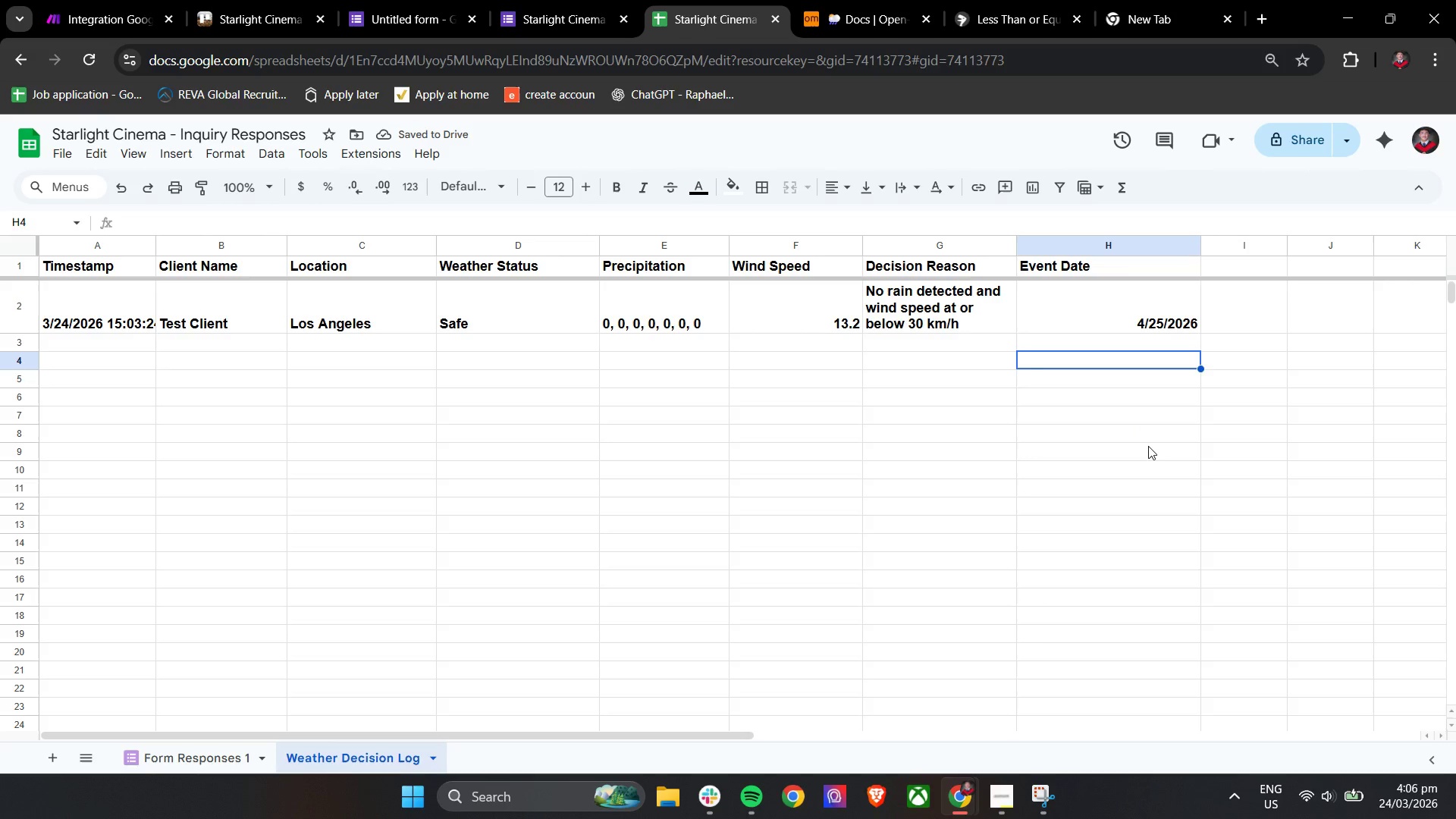 
hold_key(key=ShiftLeft, duration=0.58)
scroll: coordinate [1148, 446], scroll_direction: up, amount: 2.0
 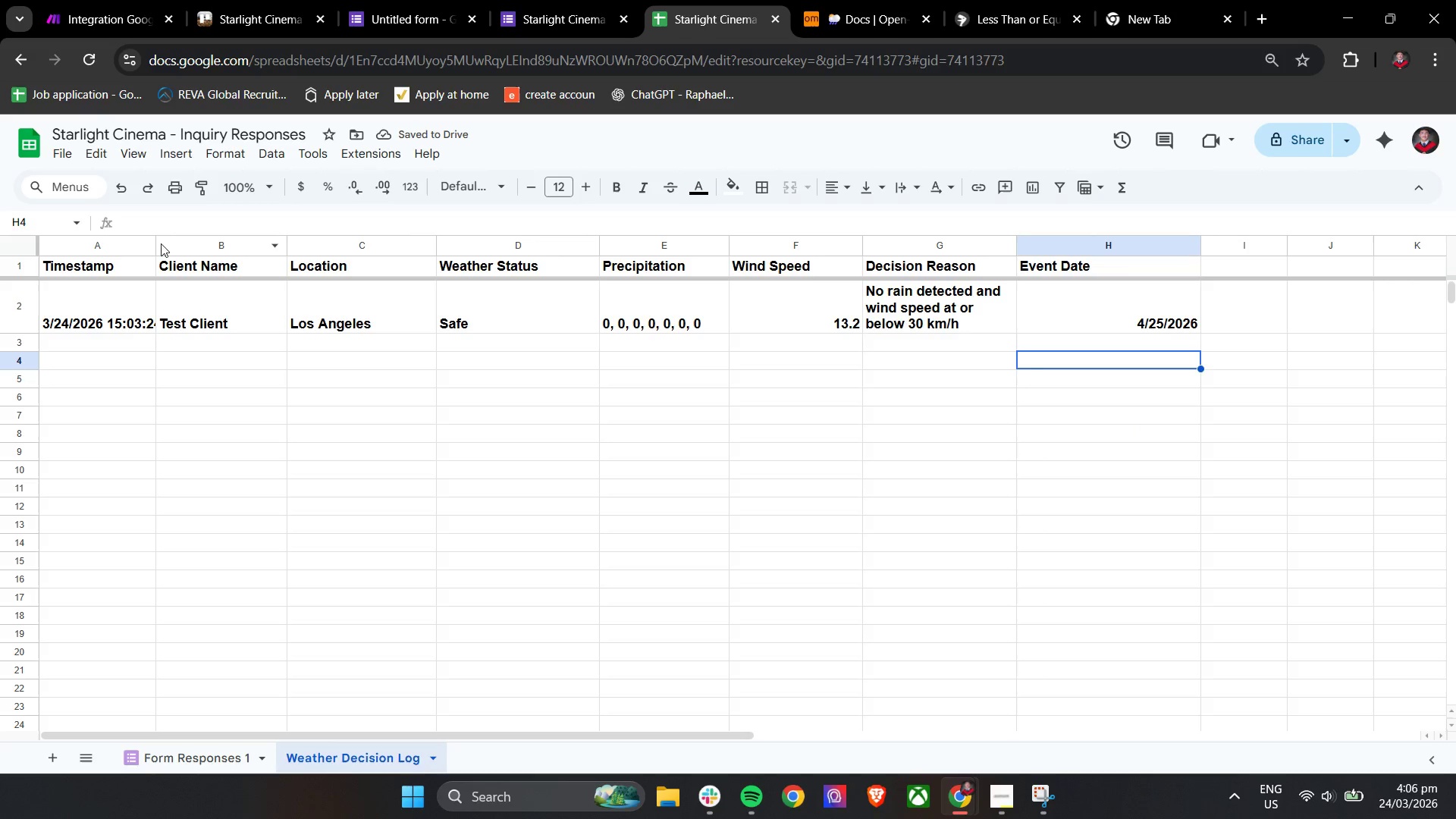 
left_click_drag(start_coordinate=[155, 243], to_coordinate=[199, 243])
 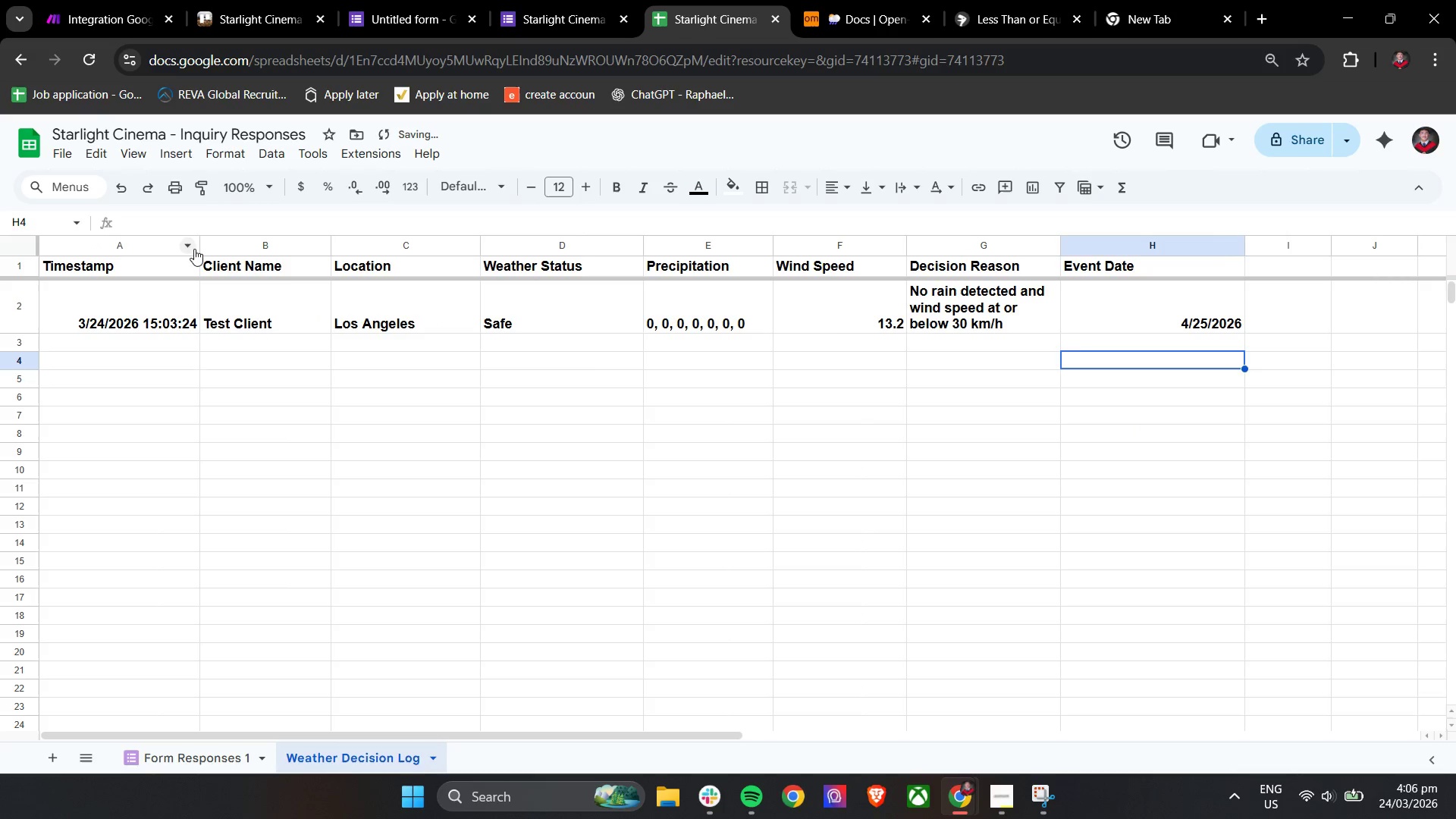 
key(Control+A)
 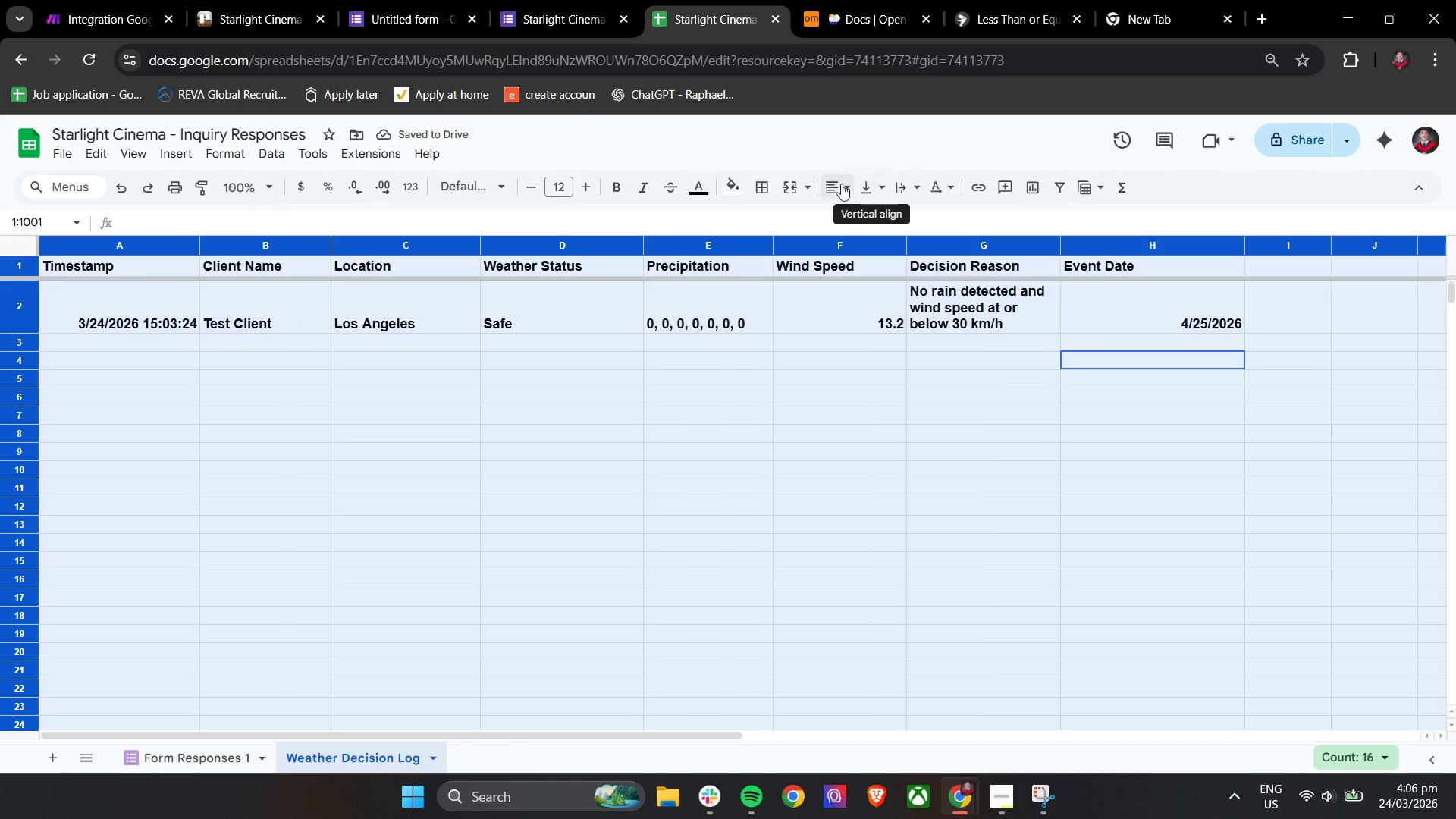 
left_click([828, 184])
 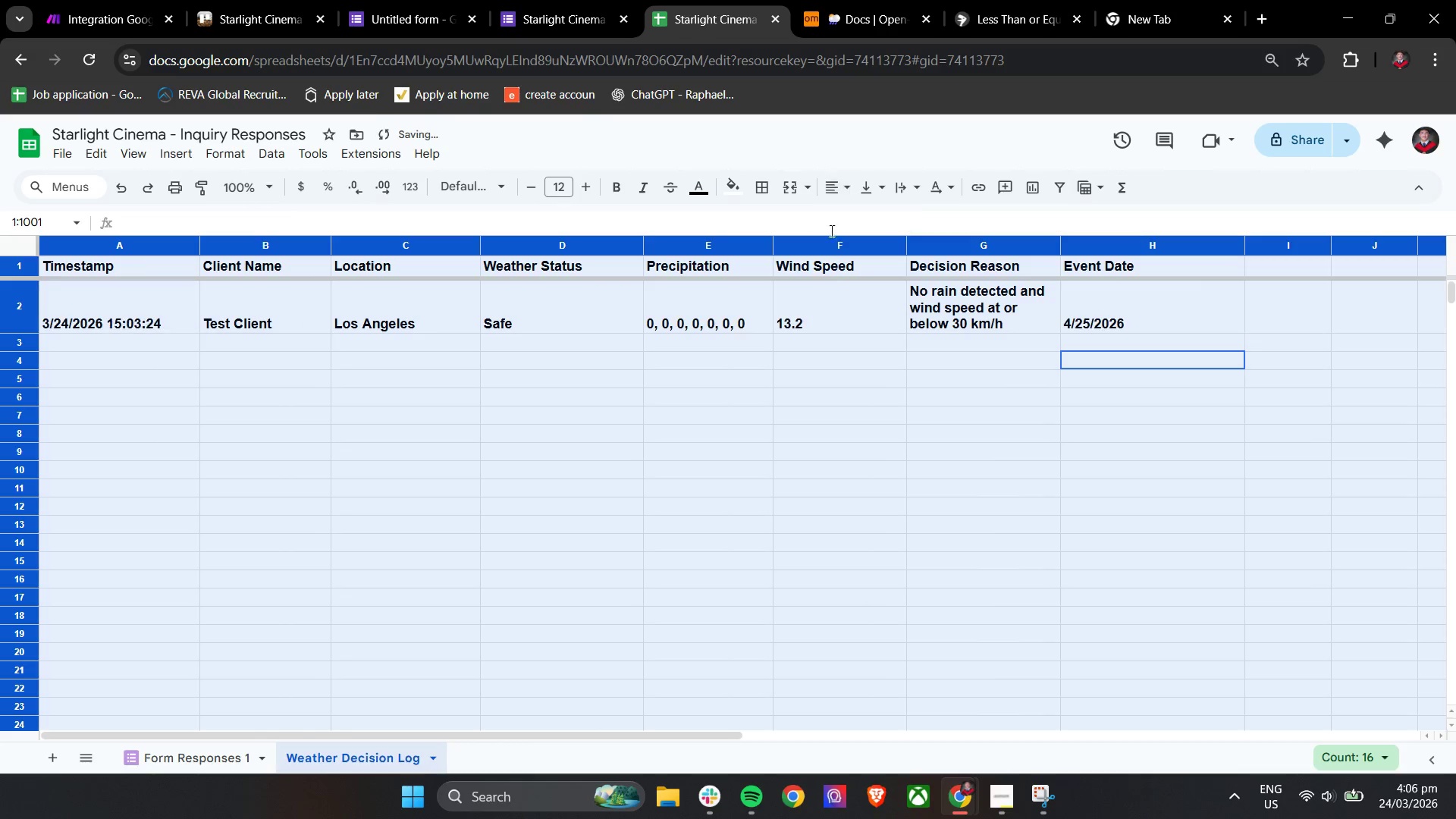 
left_click([818, 410])
 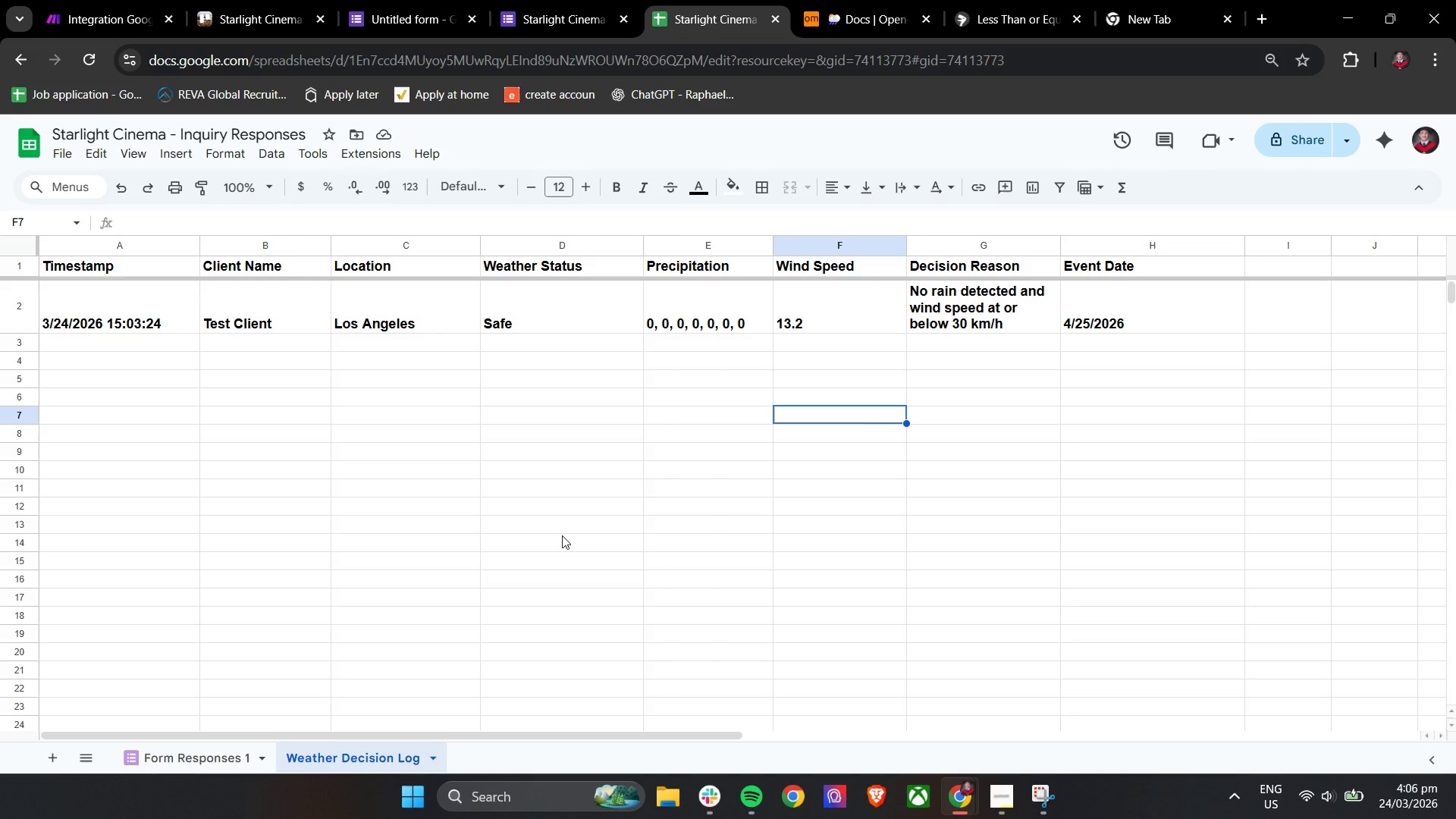 
wait(10.33)
 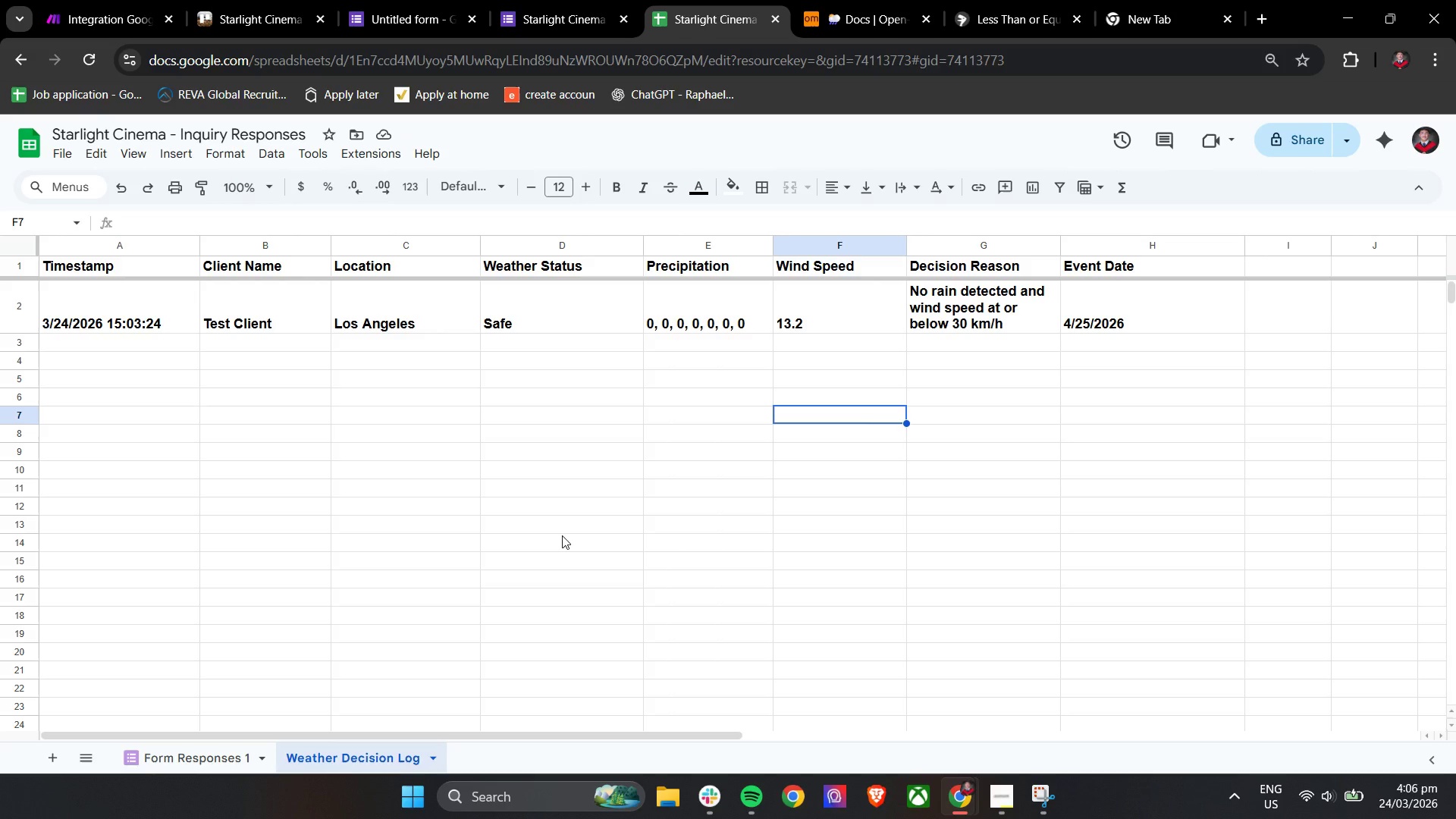 
left_click([165, 767])
 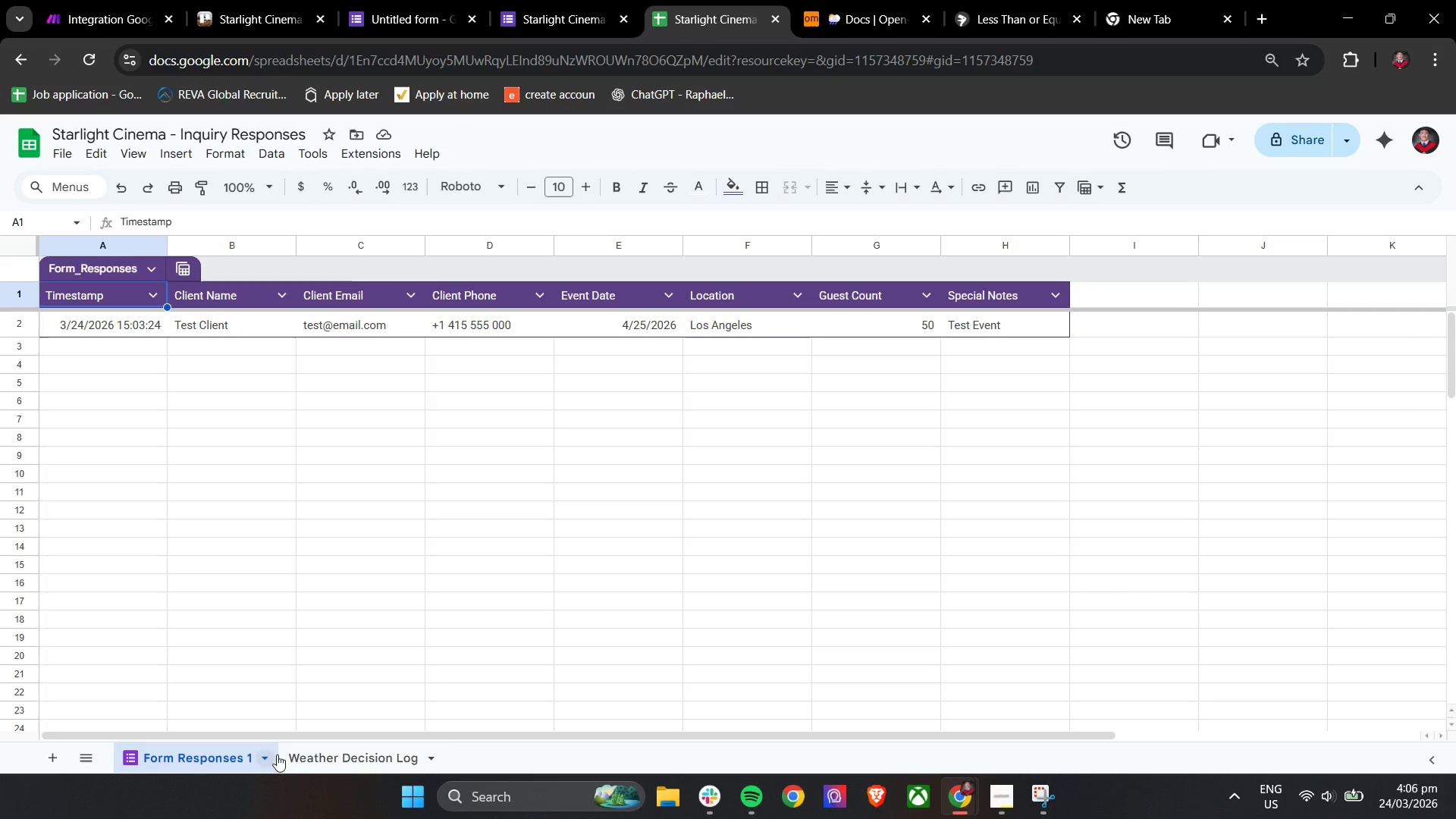 
left_click([564, 593])
 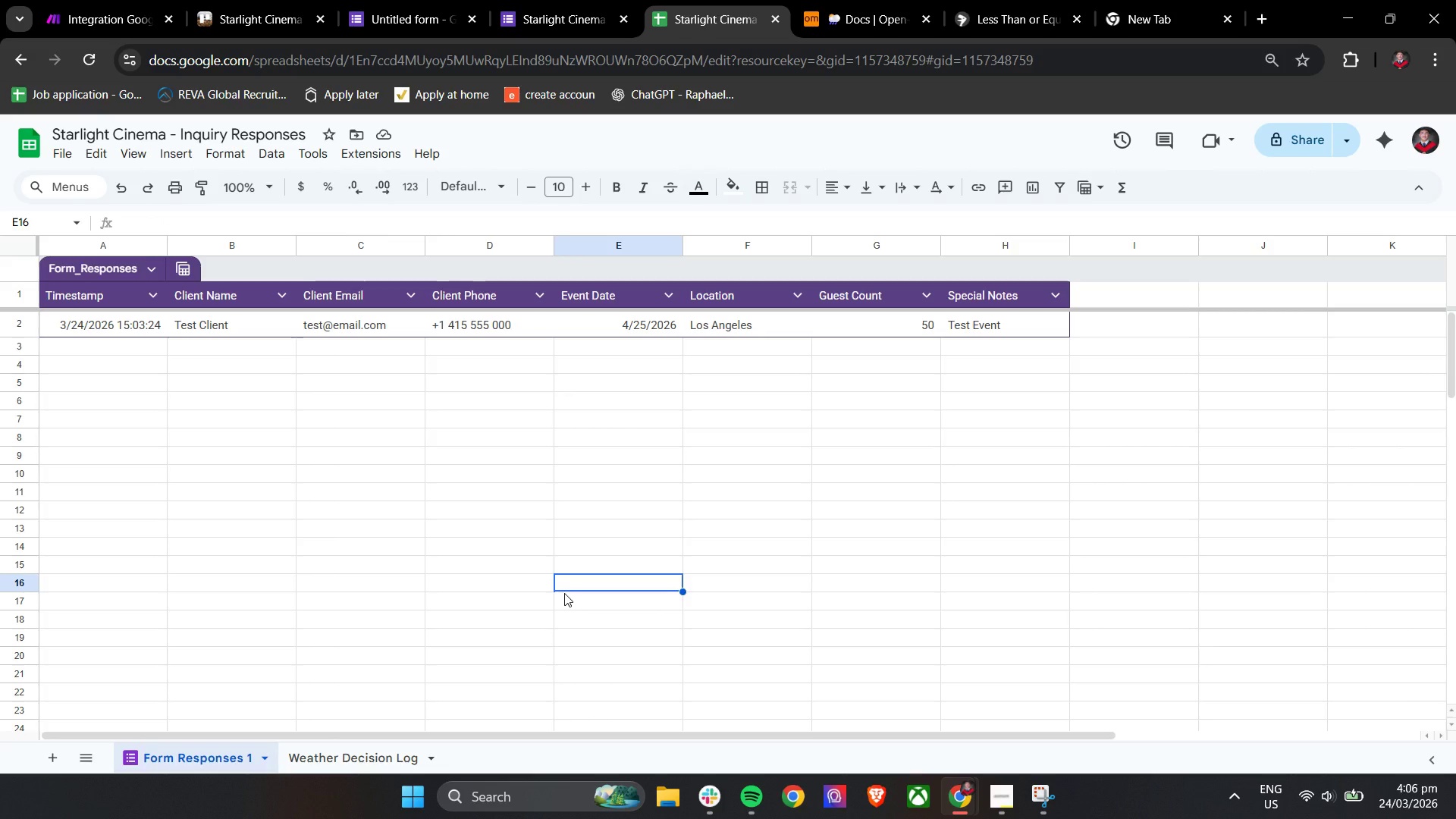 
key(Control+A)
 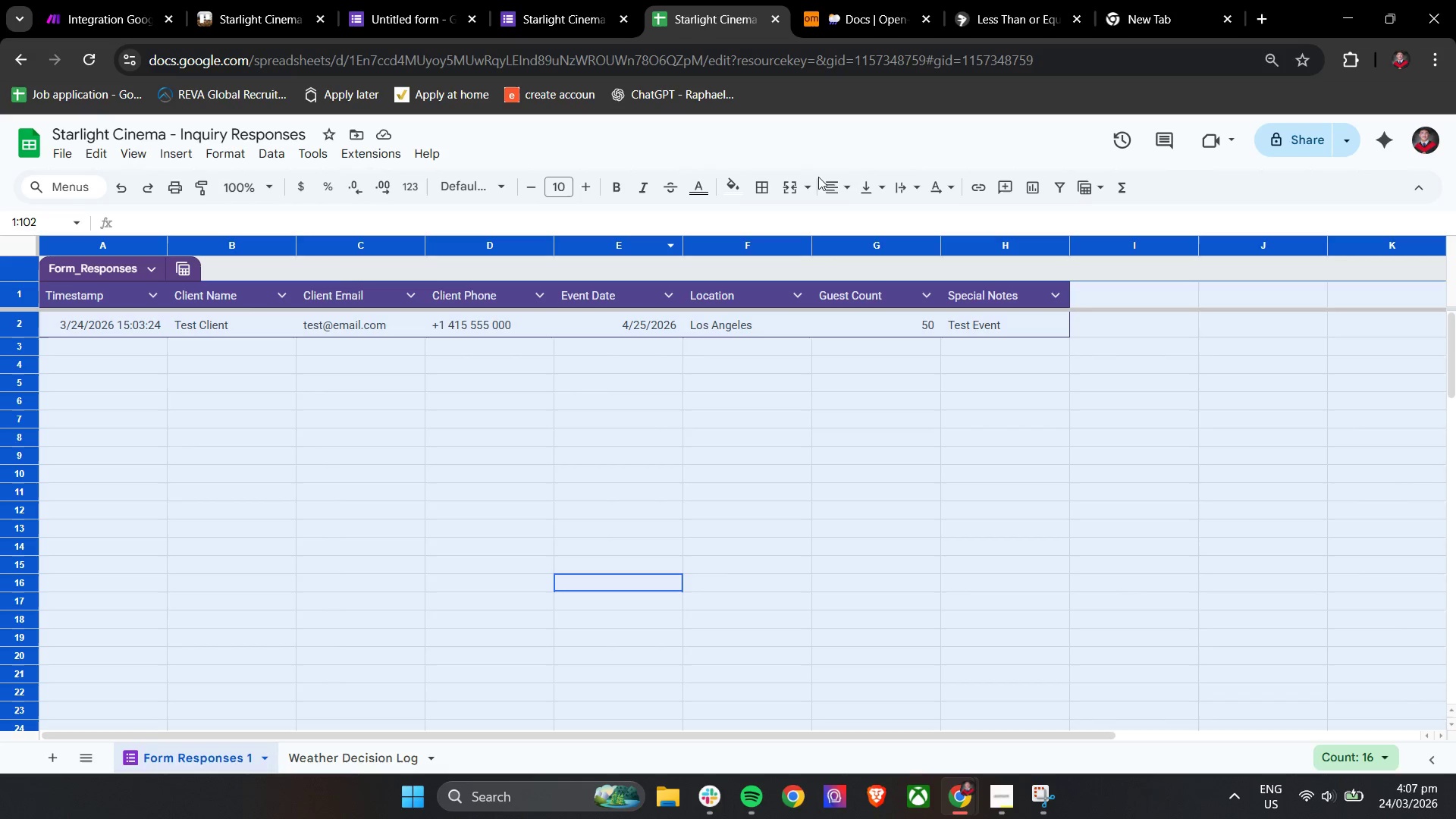 
left_click([834, 180])
 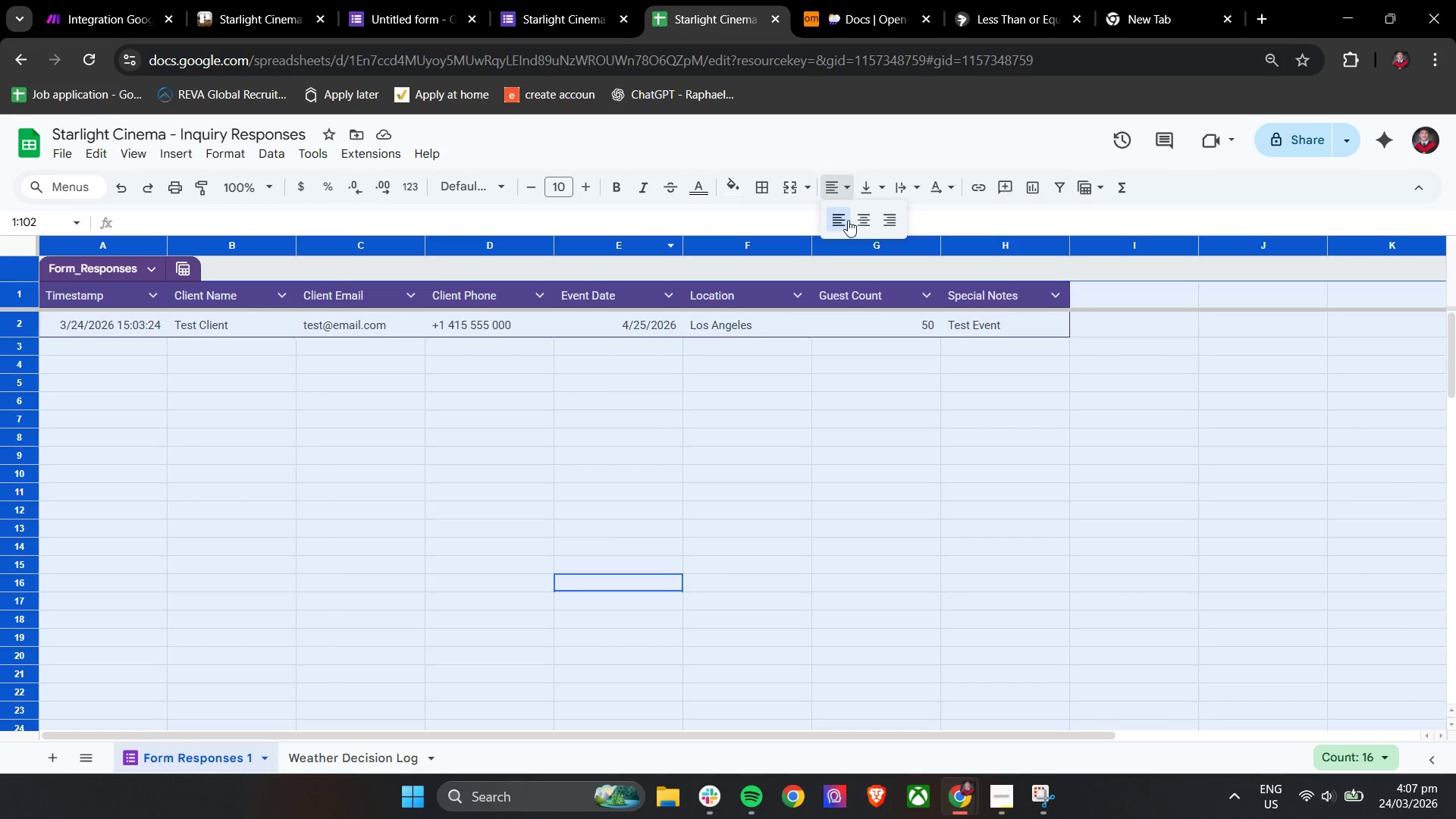 
left_click([843, 218])
 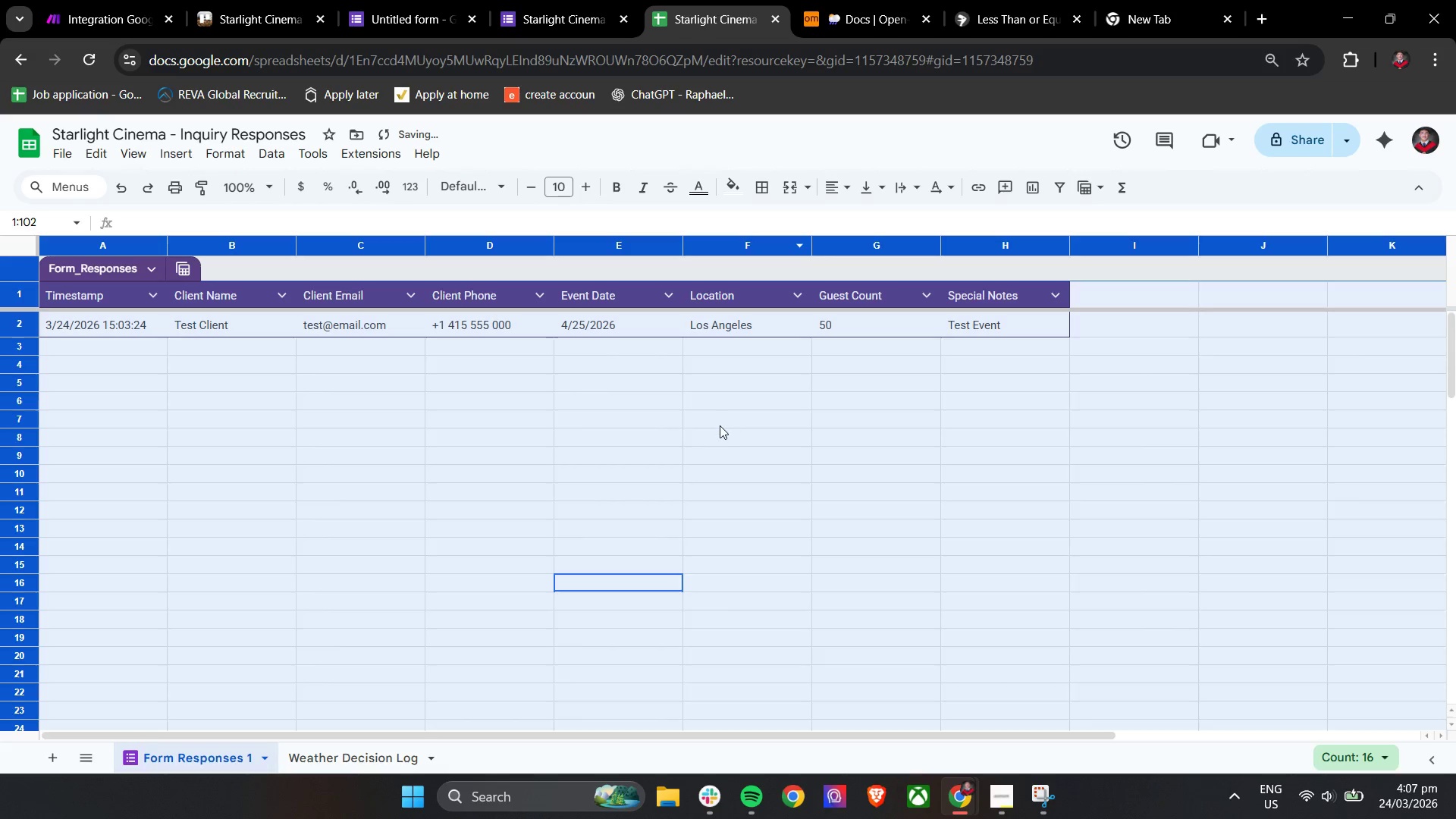 
left_click([718, 427])
 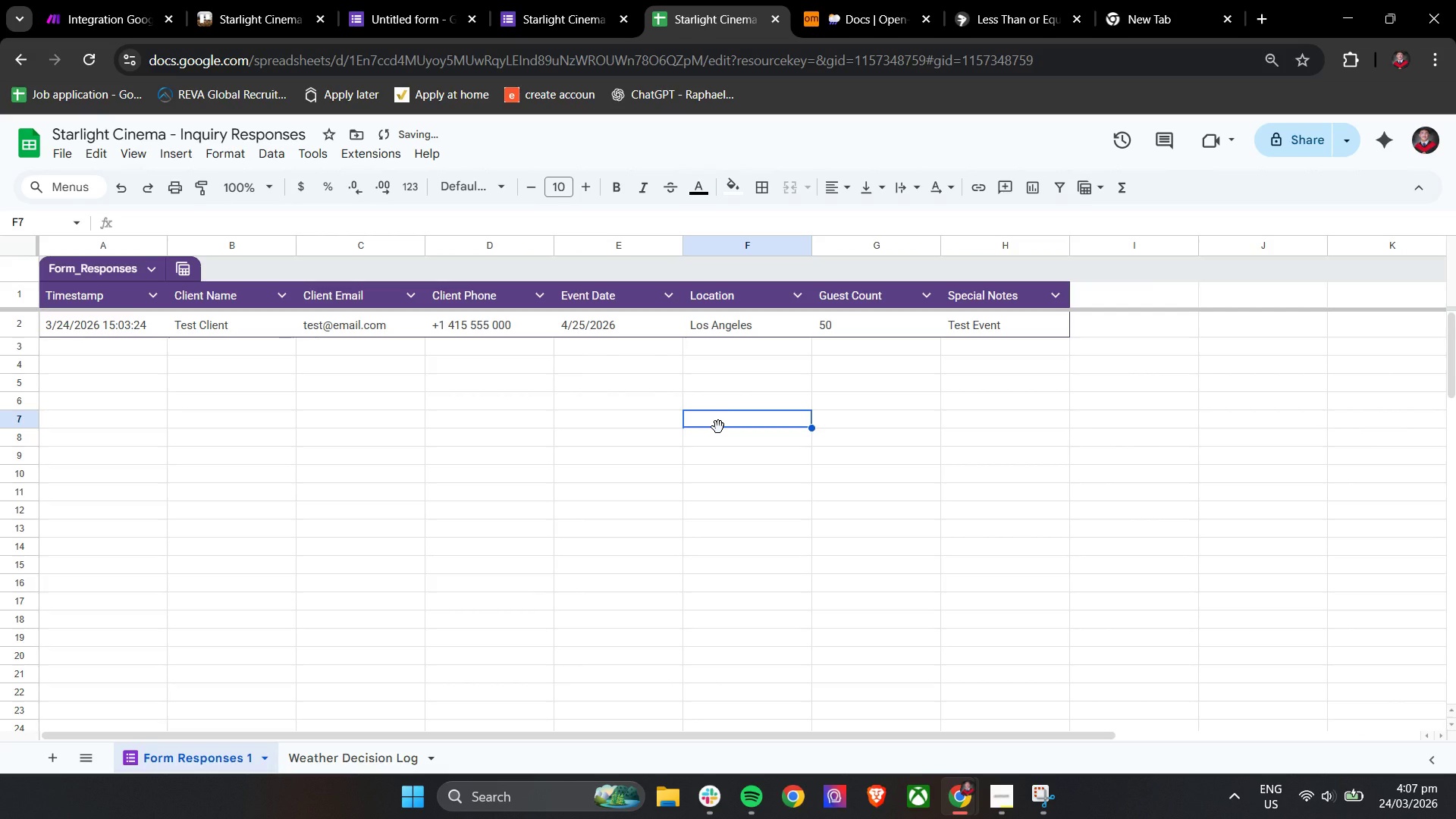 
key(Alt+AltLeft)
 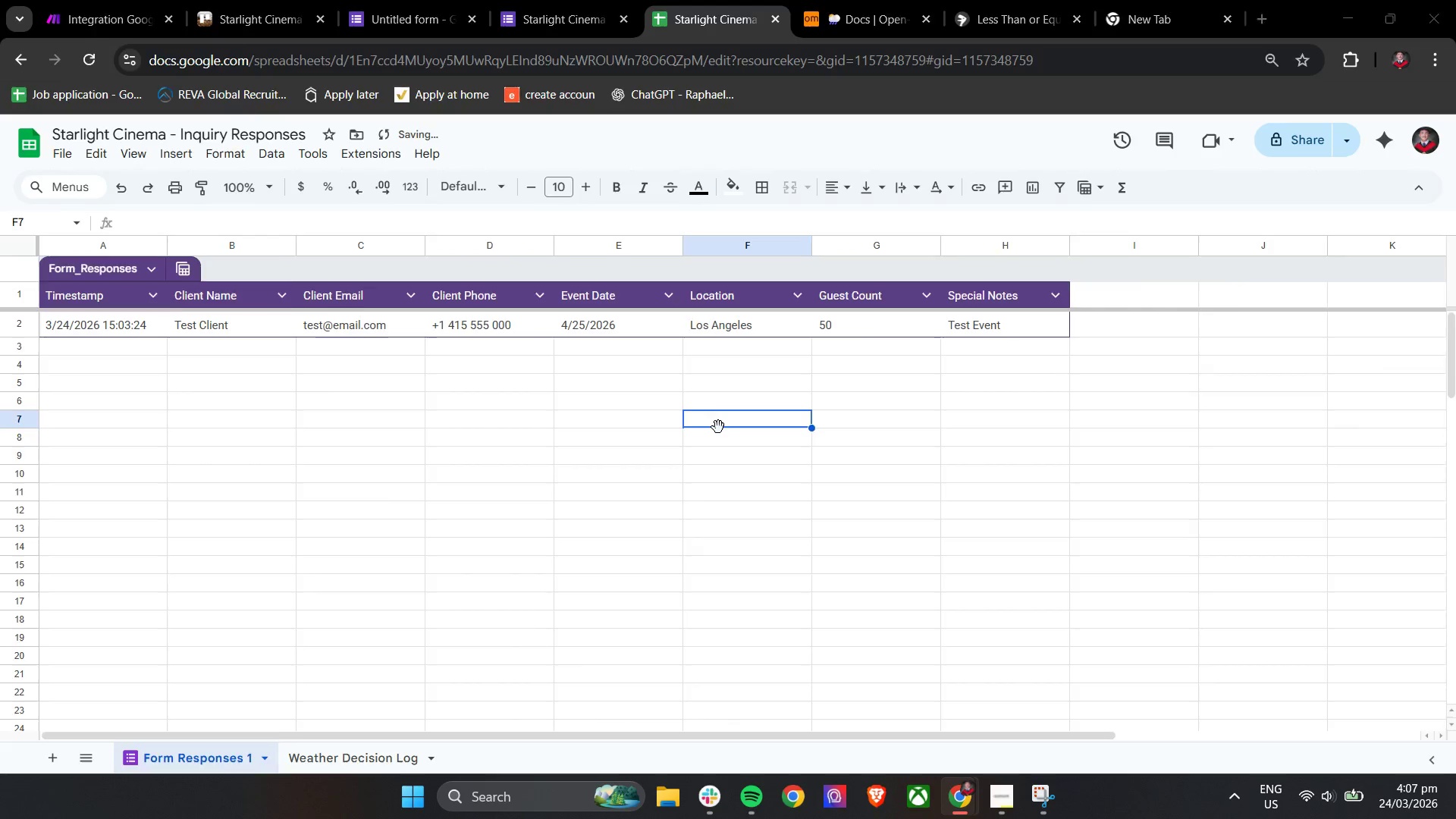 
key(Alt+Tab)